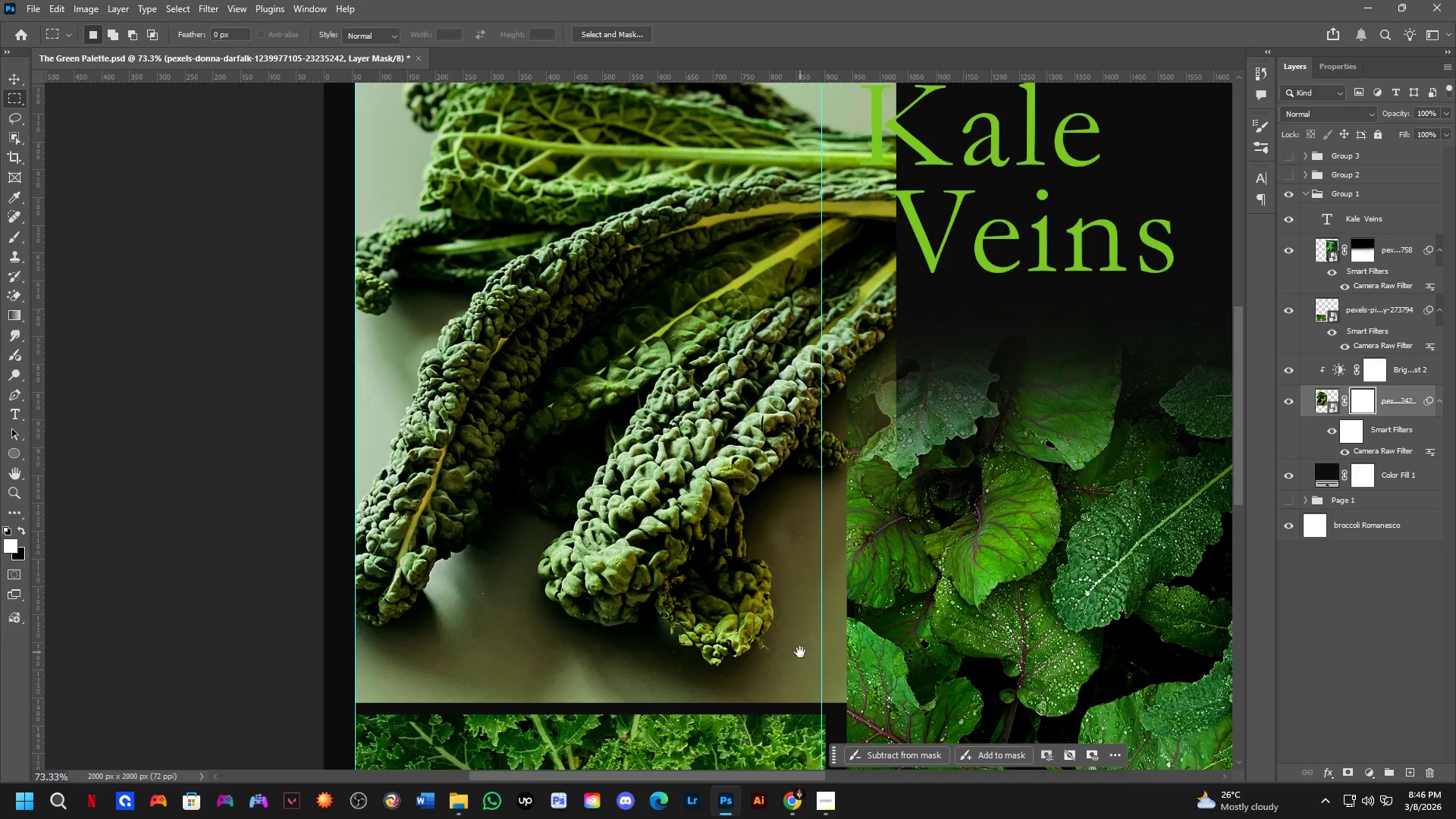 
hold_key(key=Space, duration=0.52)
 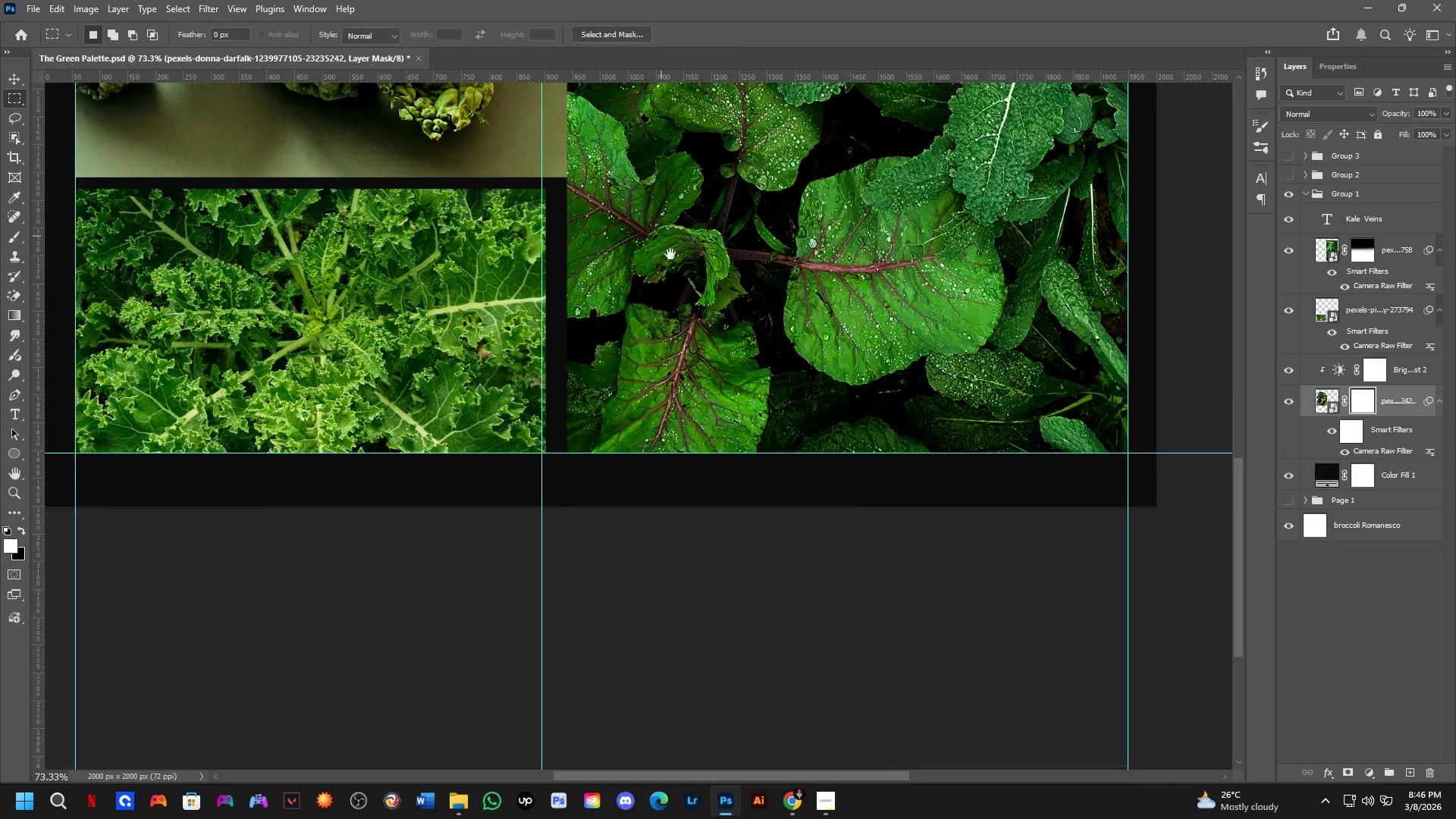 
left_click_drag(start_coordinate=[787, 649], to_coordinate=[507, 124])
 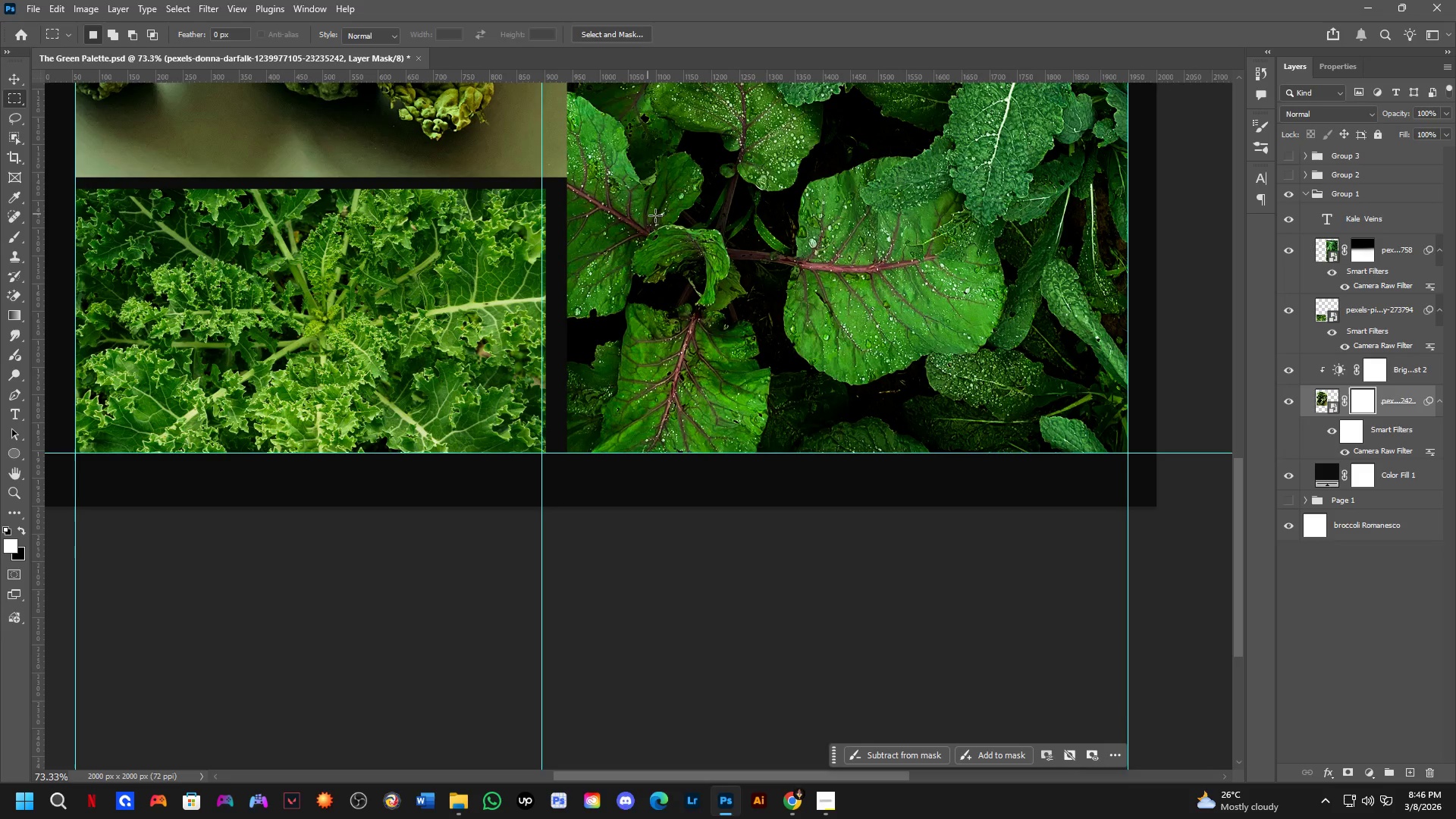 
hold_key(key=Space, duration=0.72)
 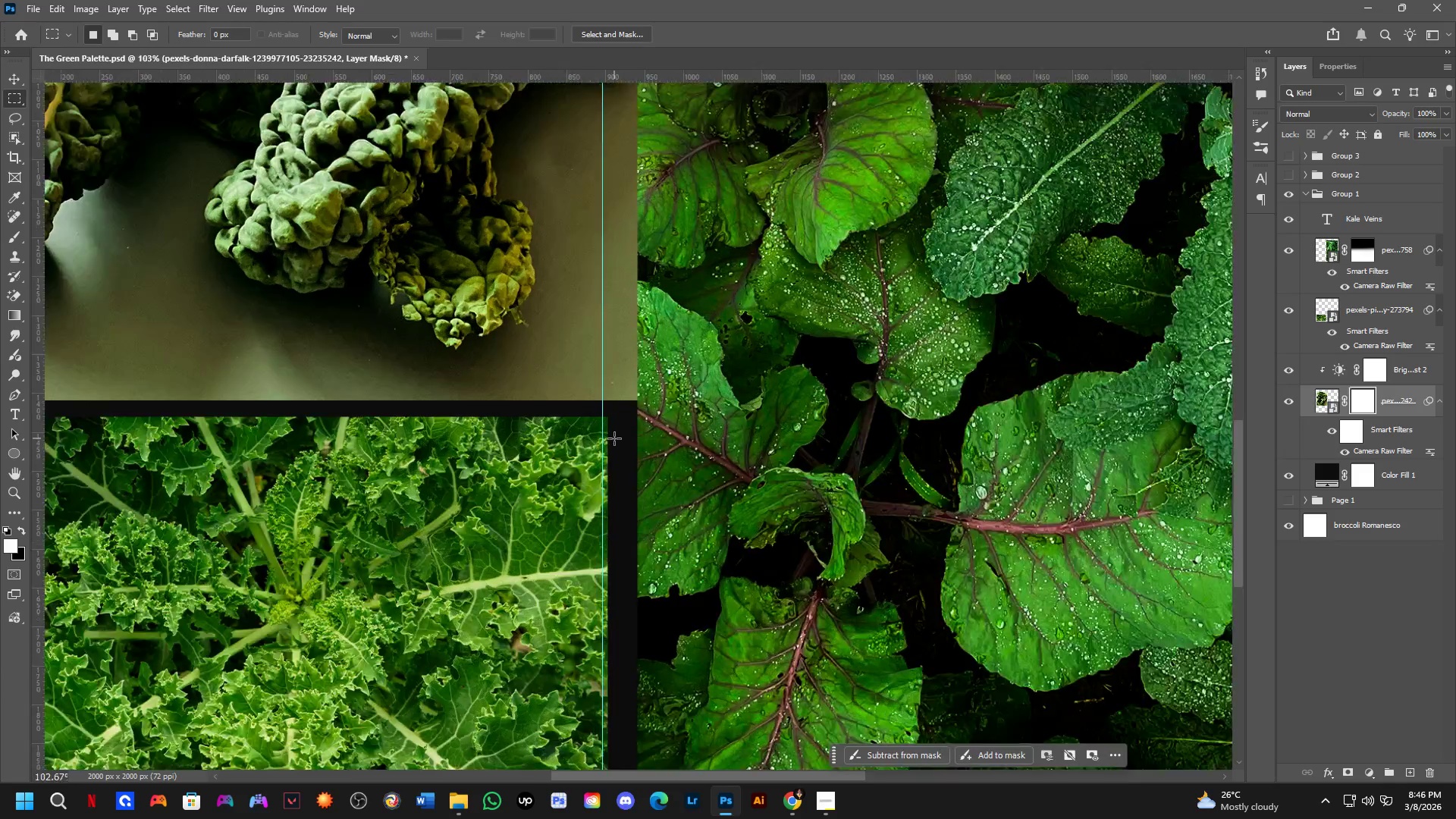 
left_click_drag(start_coordinate=[663, 238], to_coordinate=[714, 400])
 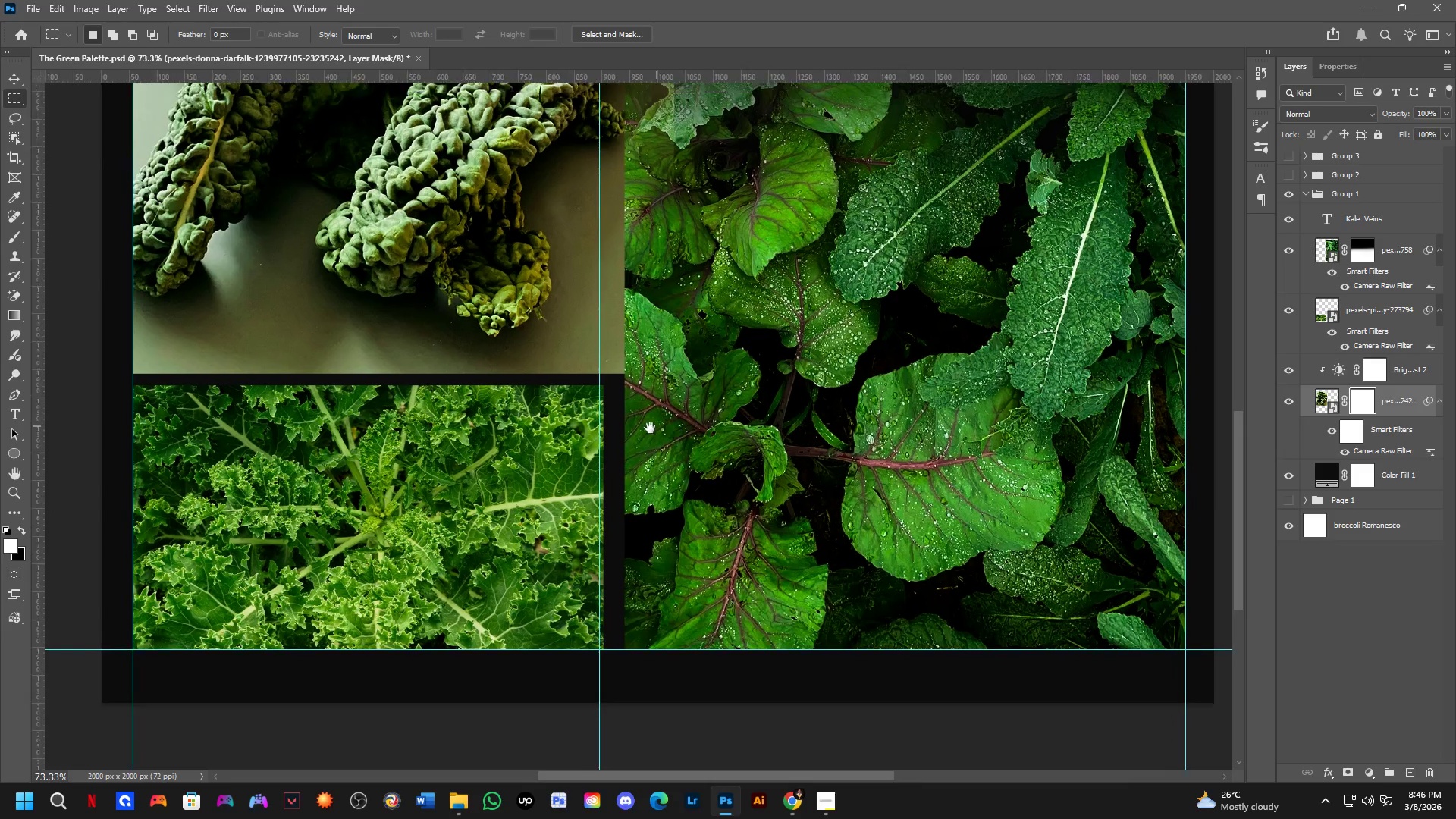 
scroll: coordinate [614, 438], scroll_direction: up, amount: 7.0
 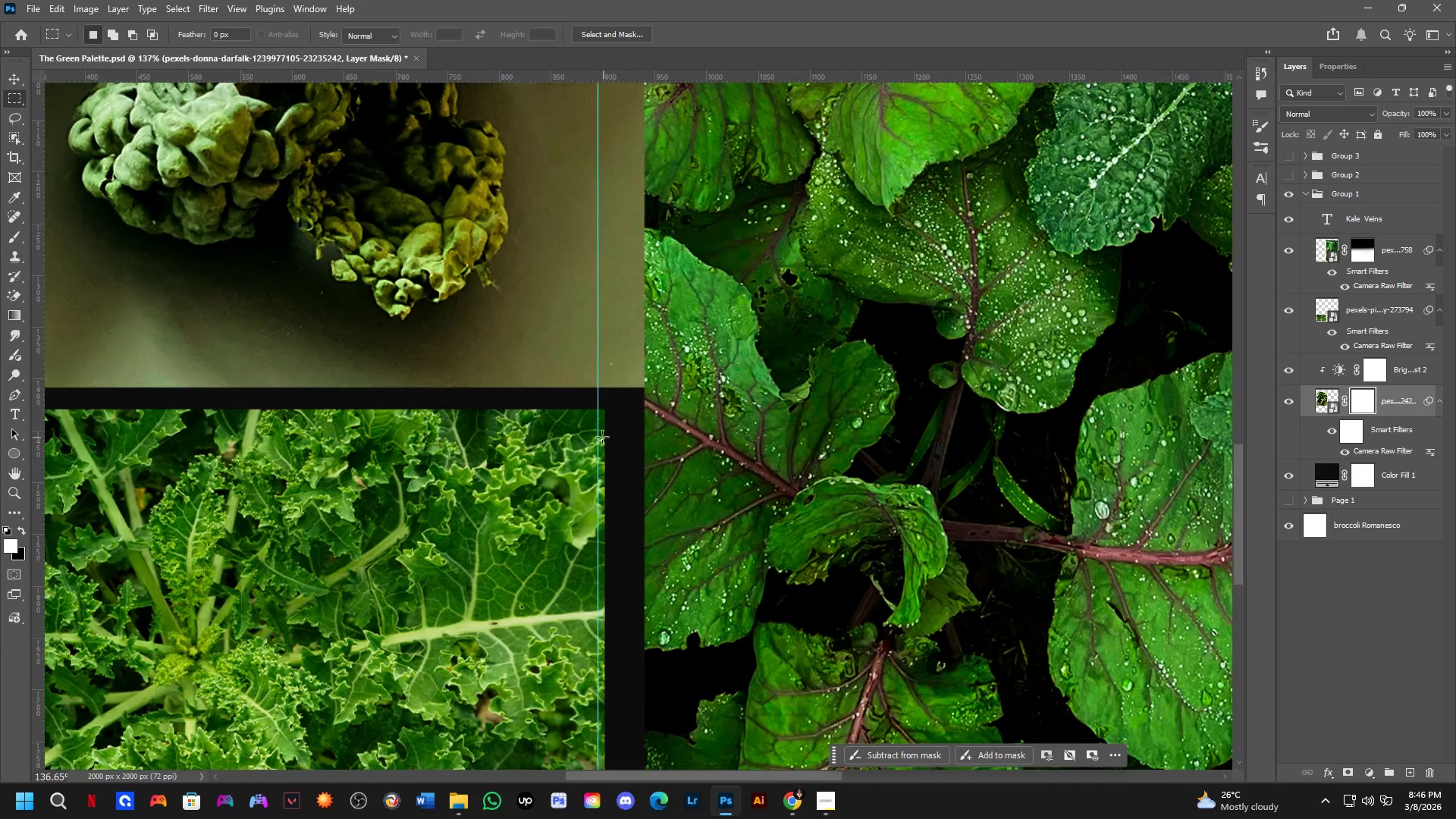 
hold_key(key=ControlLeft, duration=1.03)
left_click_drag(start_coordinate=[598, 418], to_coordinate=[604, 450])
 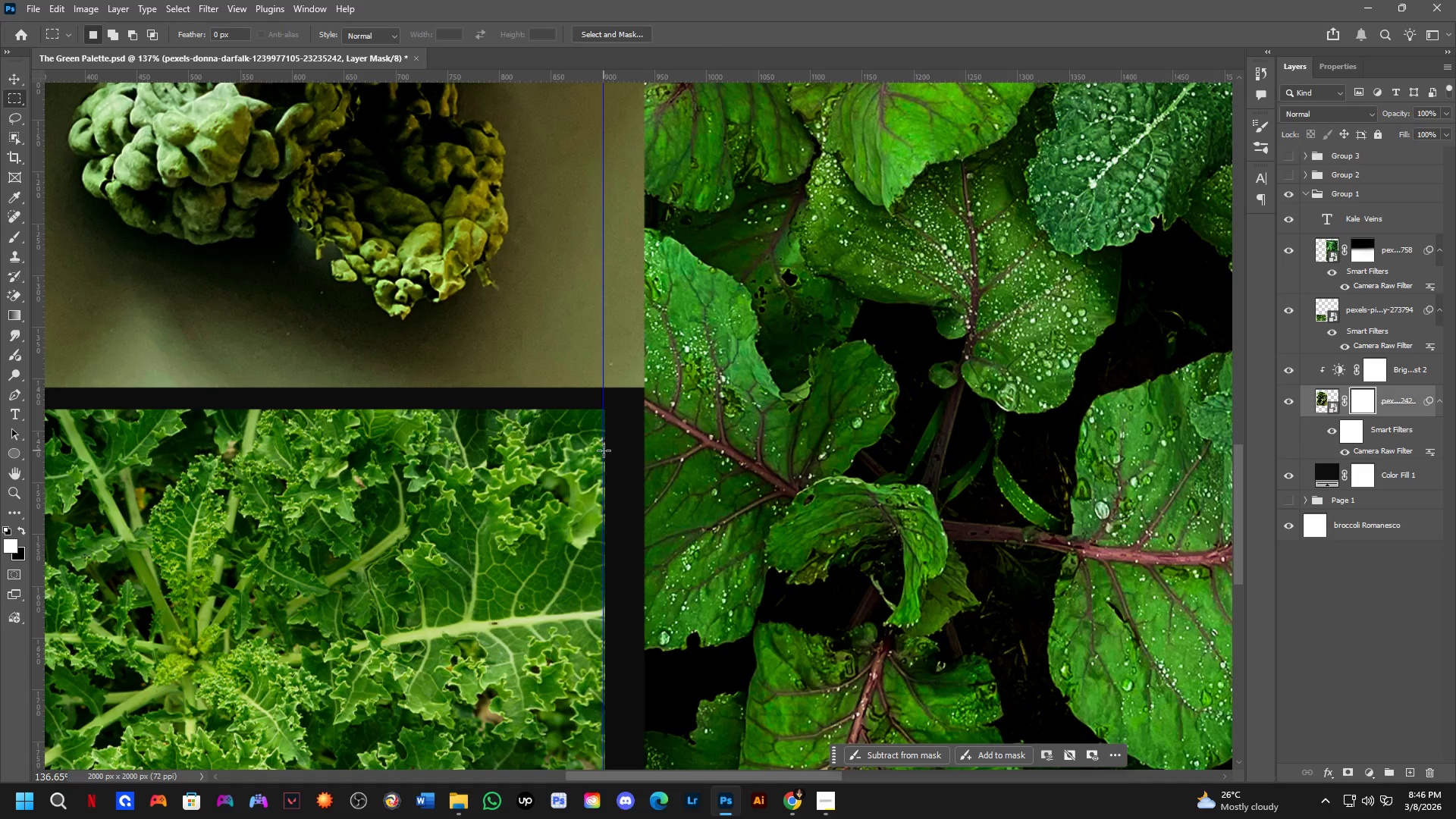 
hold_key(key=ShiftLeft, duration=0.69)
scroll: coordinate [617, 445], scroll_direction: up, amount: 16.0
 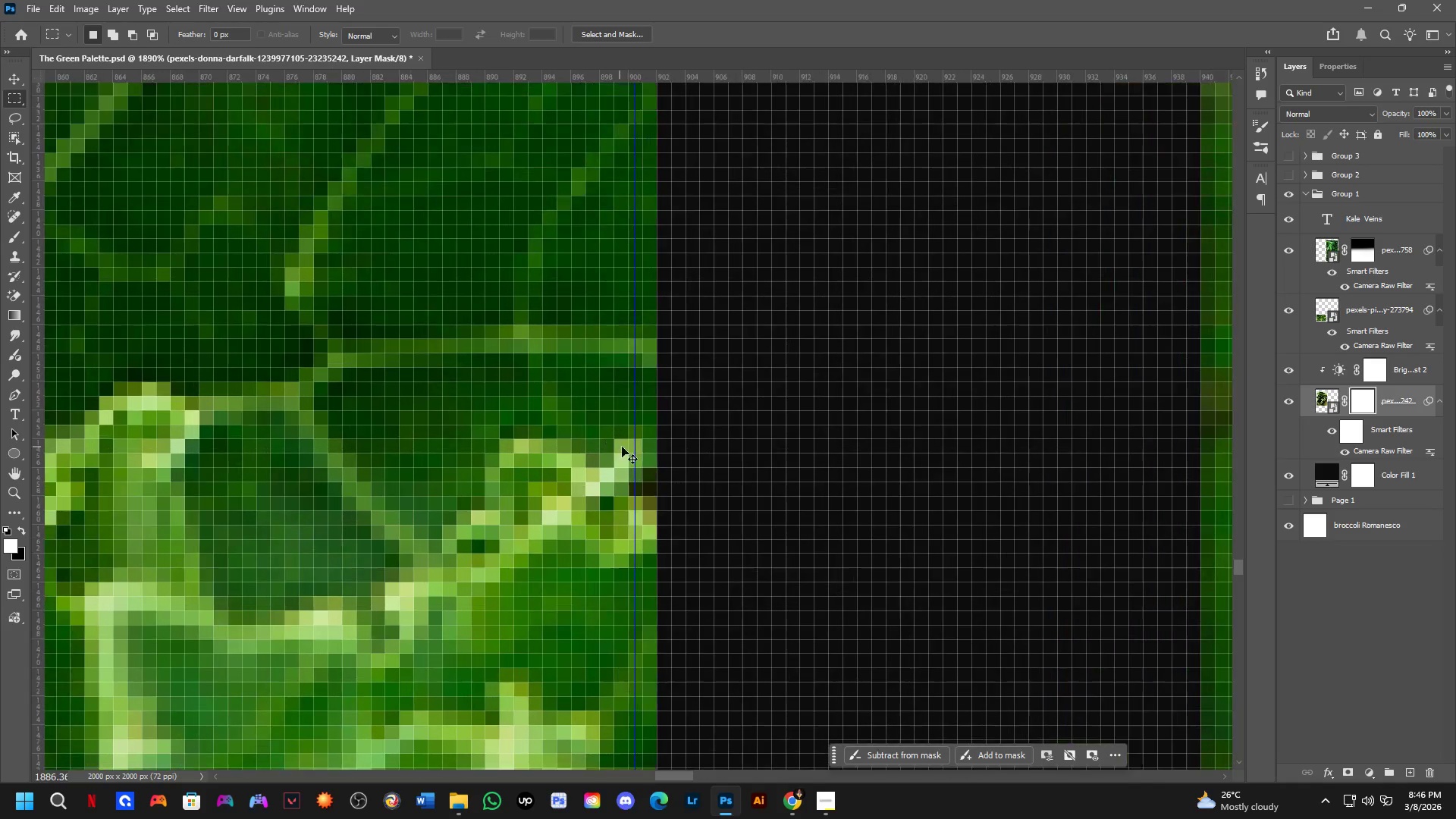 
hold_key(key=ControlLeft, duration=0.73)
left_click_drag(start_coordinate=[636, 448], to_coordinate=[658, 472])
 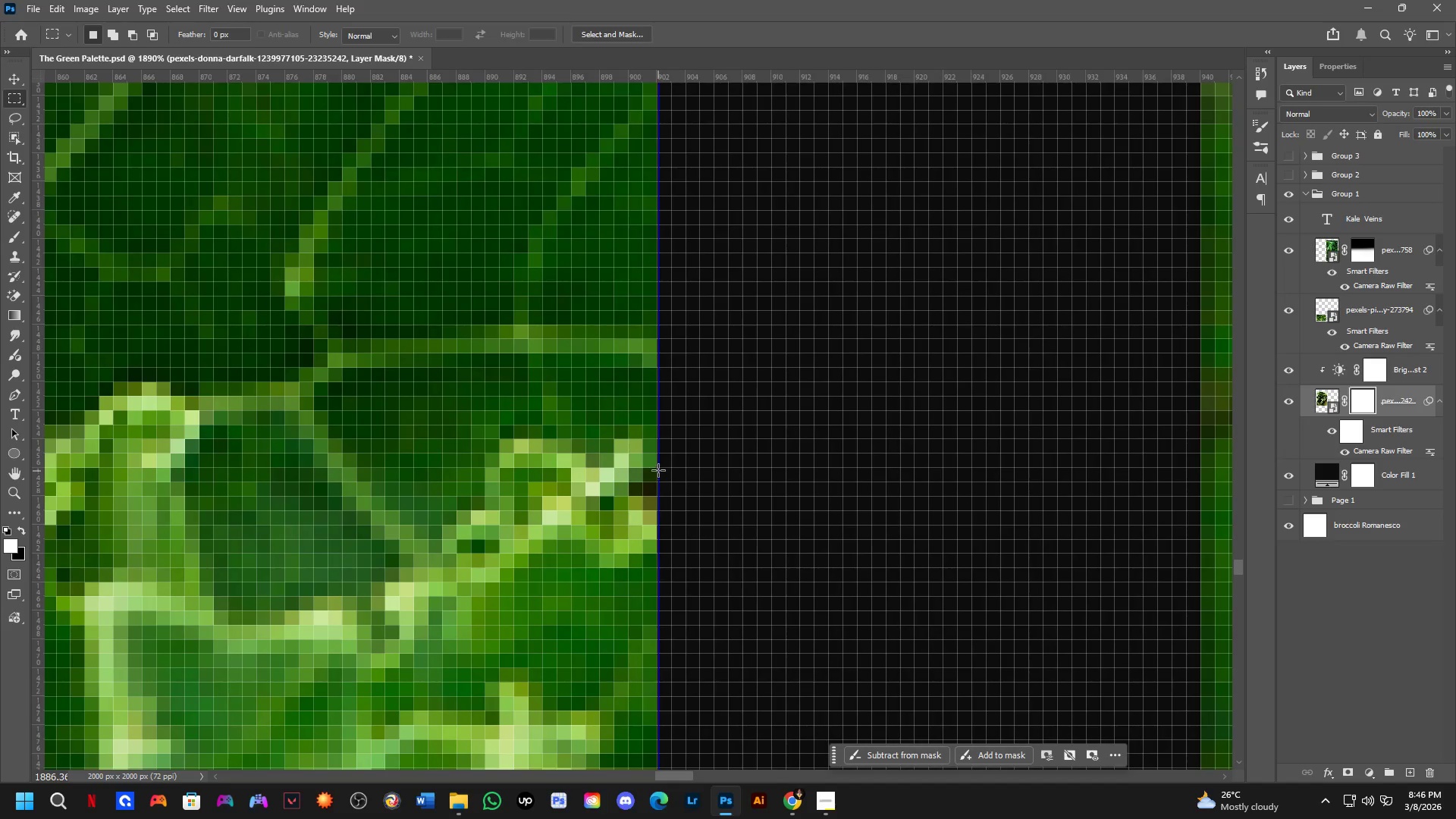 
key(Shift+ShiftLeft)
 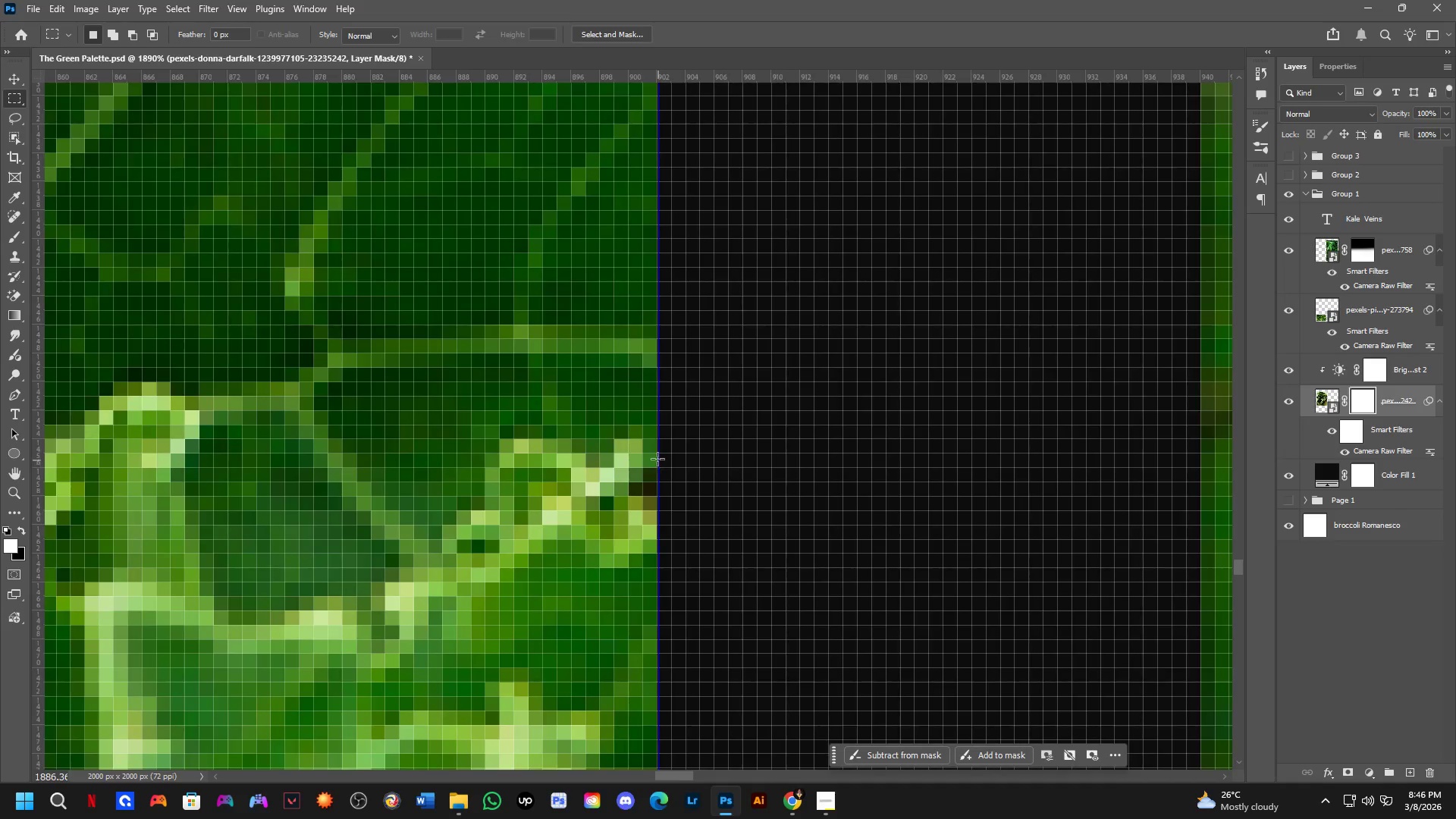 
scroll: coordinate [656, 454], scroll_direction: up, amount: 10.0
 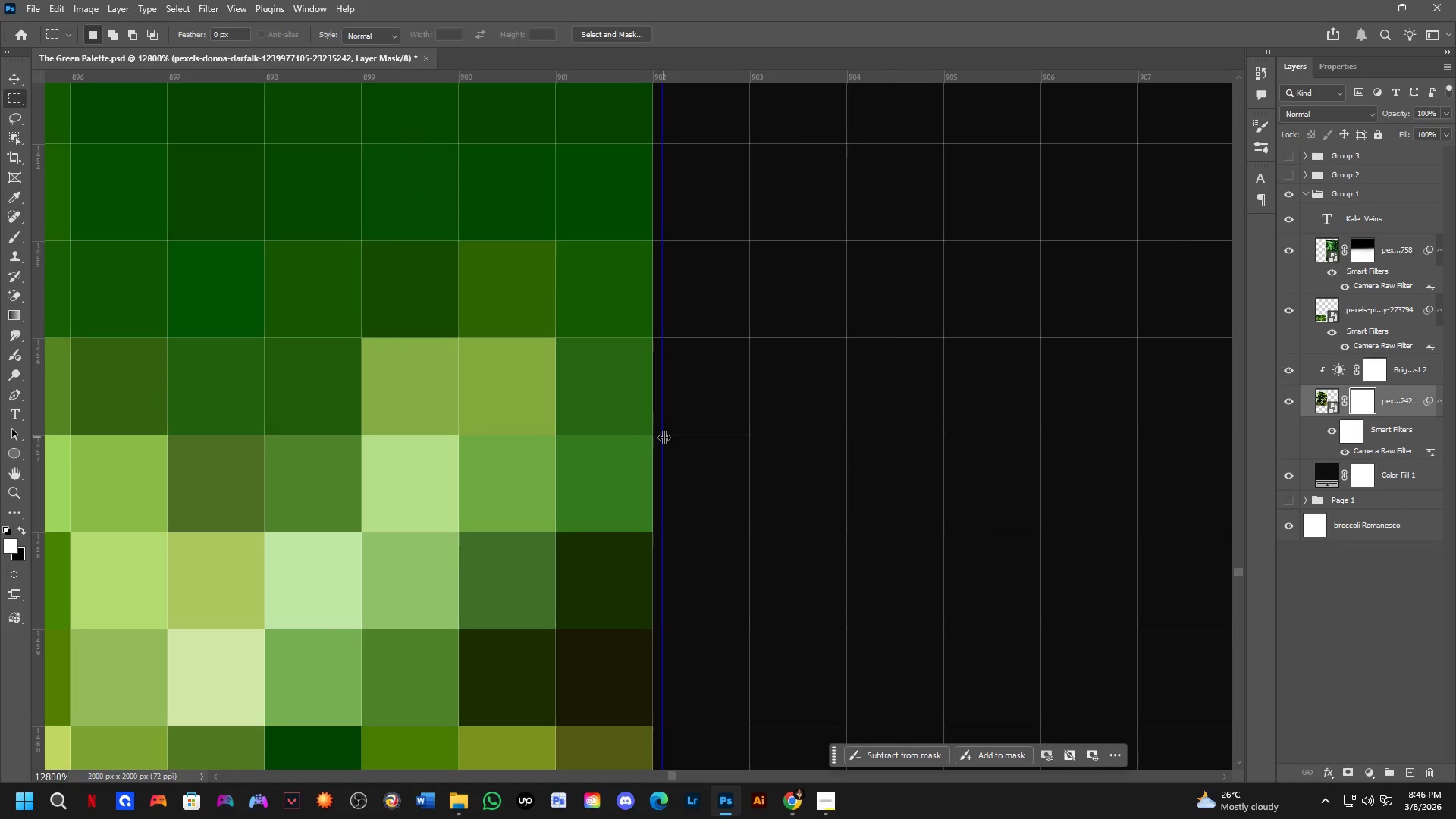 
key(Shift+ShiftLeft)
 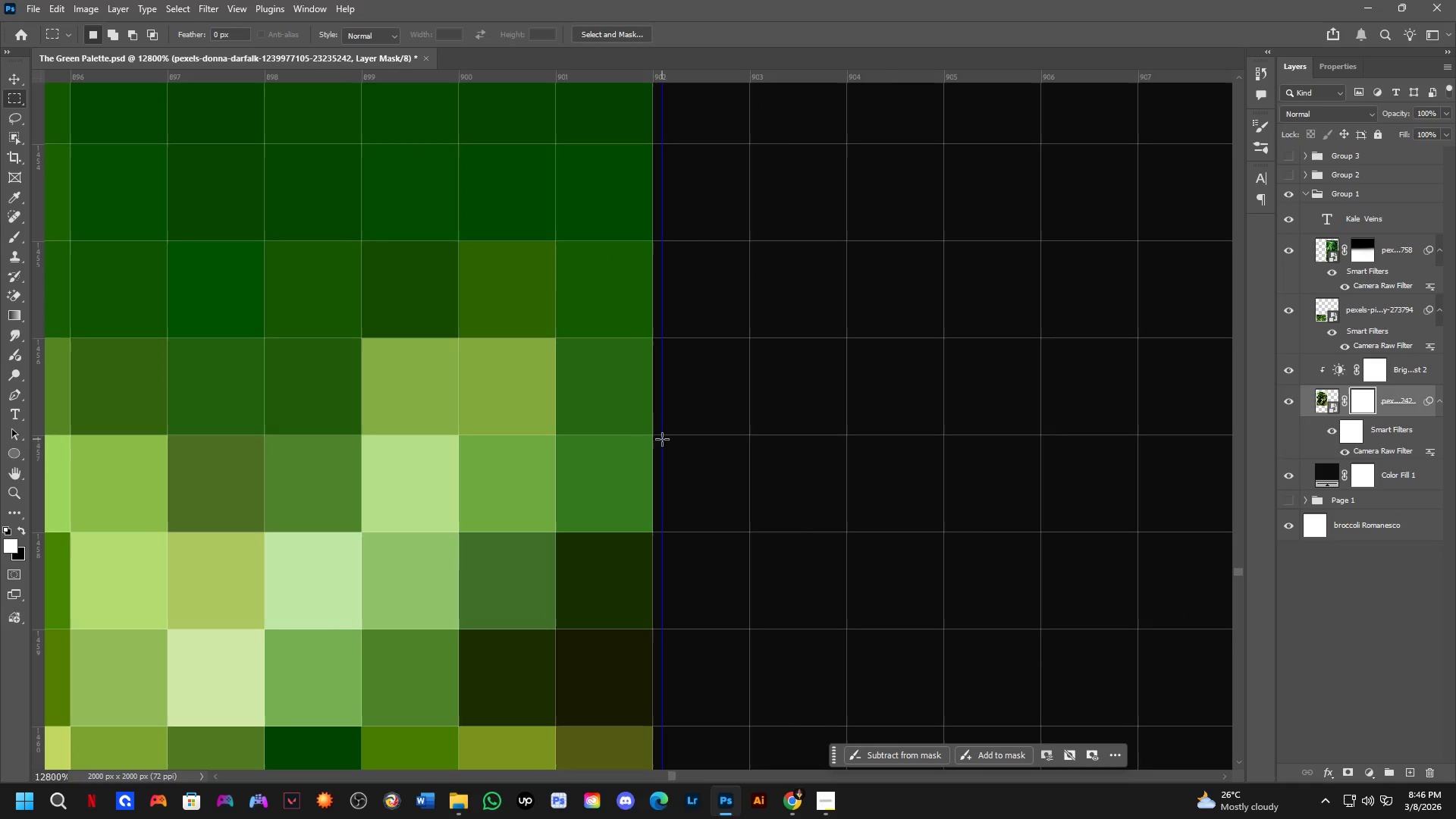 
hold_key(key=ControlLeft, duration=0.52)
left_click_drag(start_coordinate=[664, 437], to_coordinate=[654, 451])
 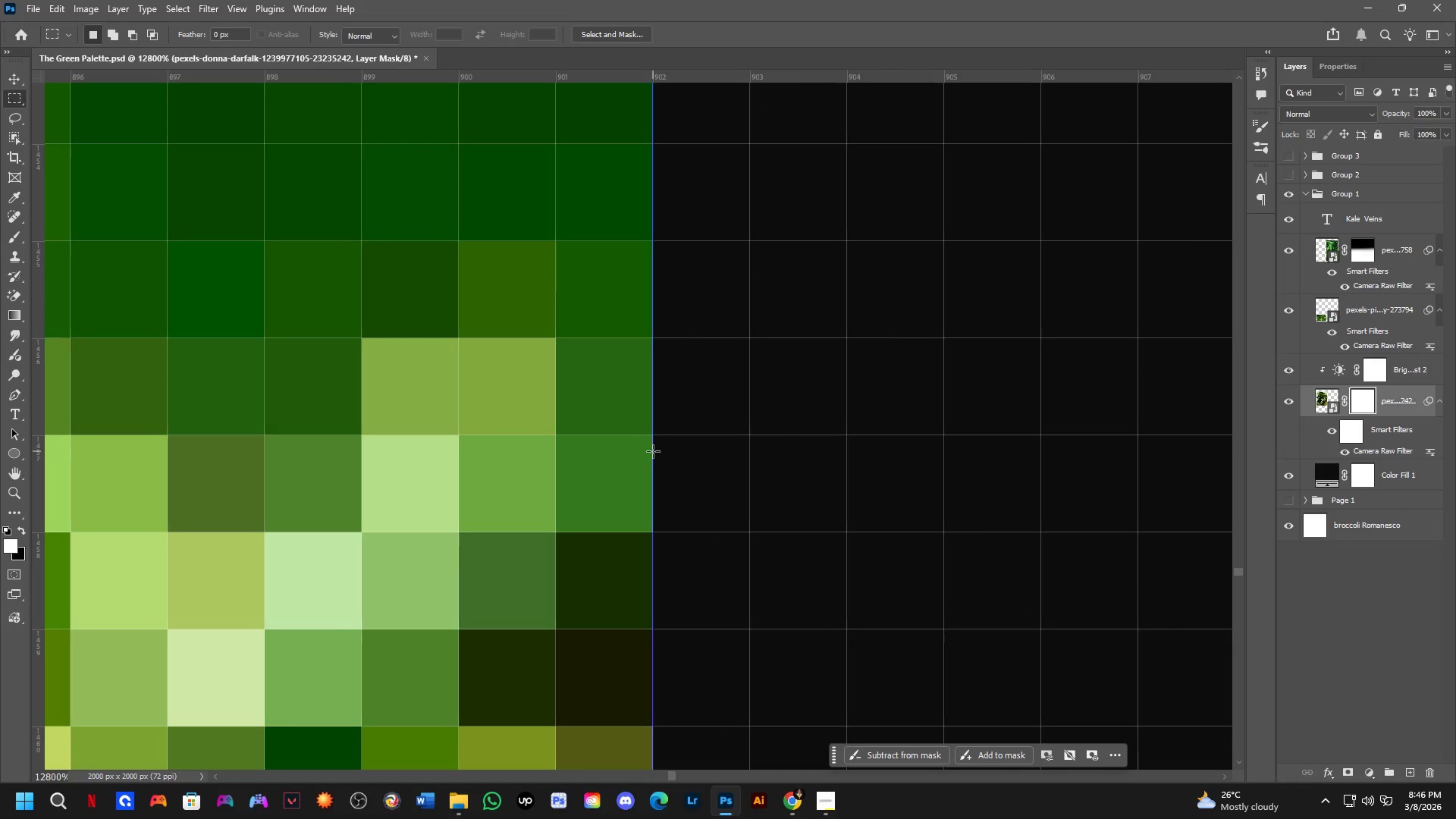 
hold_key(key=ShiftLeft, duration=0.53)
scroll: coordinate [654, 453], scroll_direction: down, amount: 14.0
 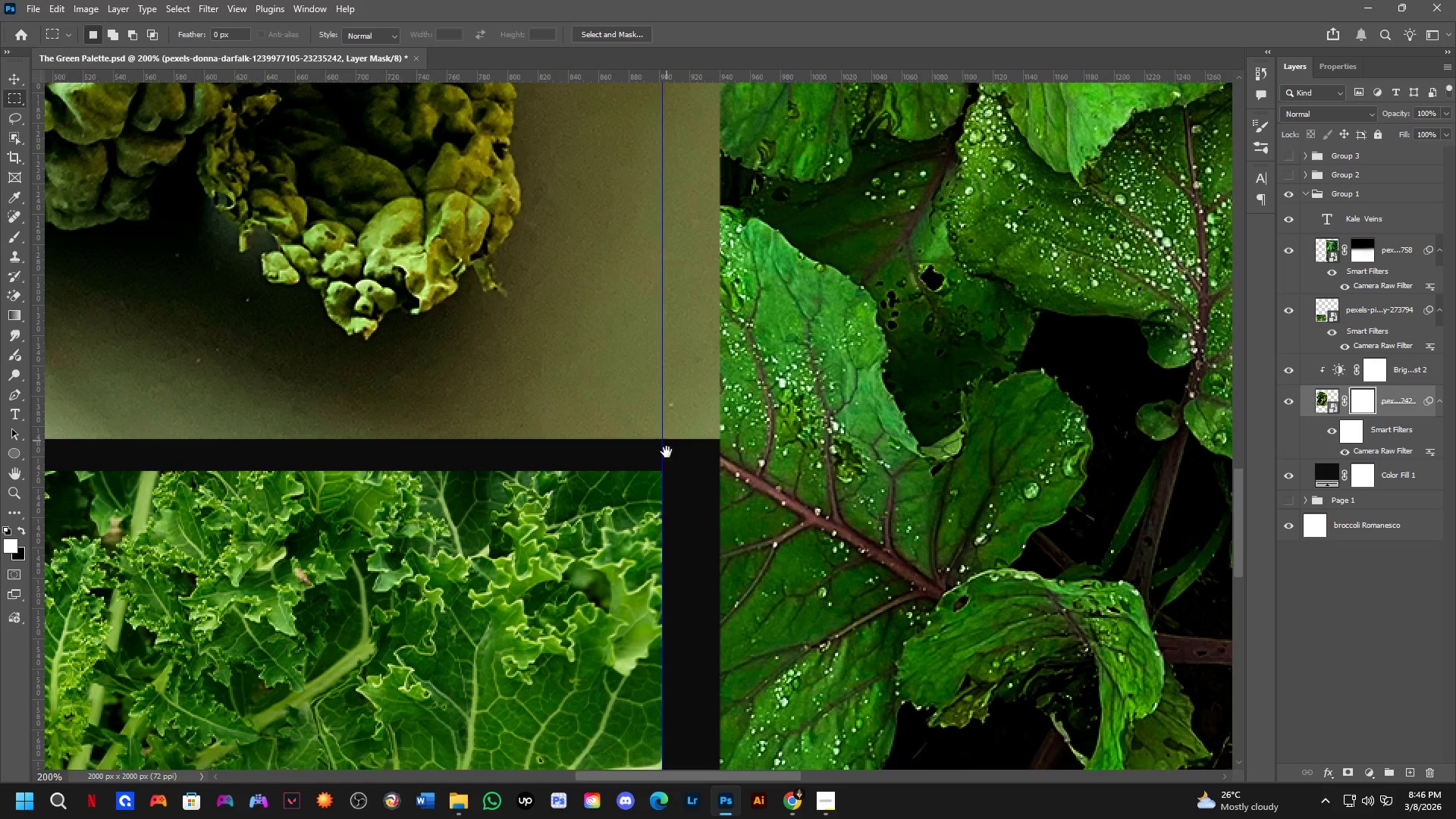 
key(Shift+ShiftLeft)
 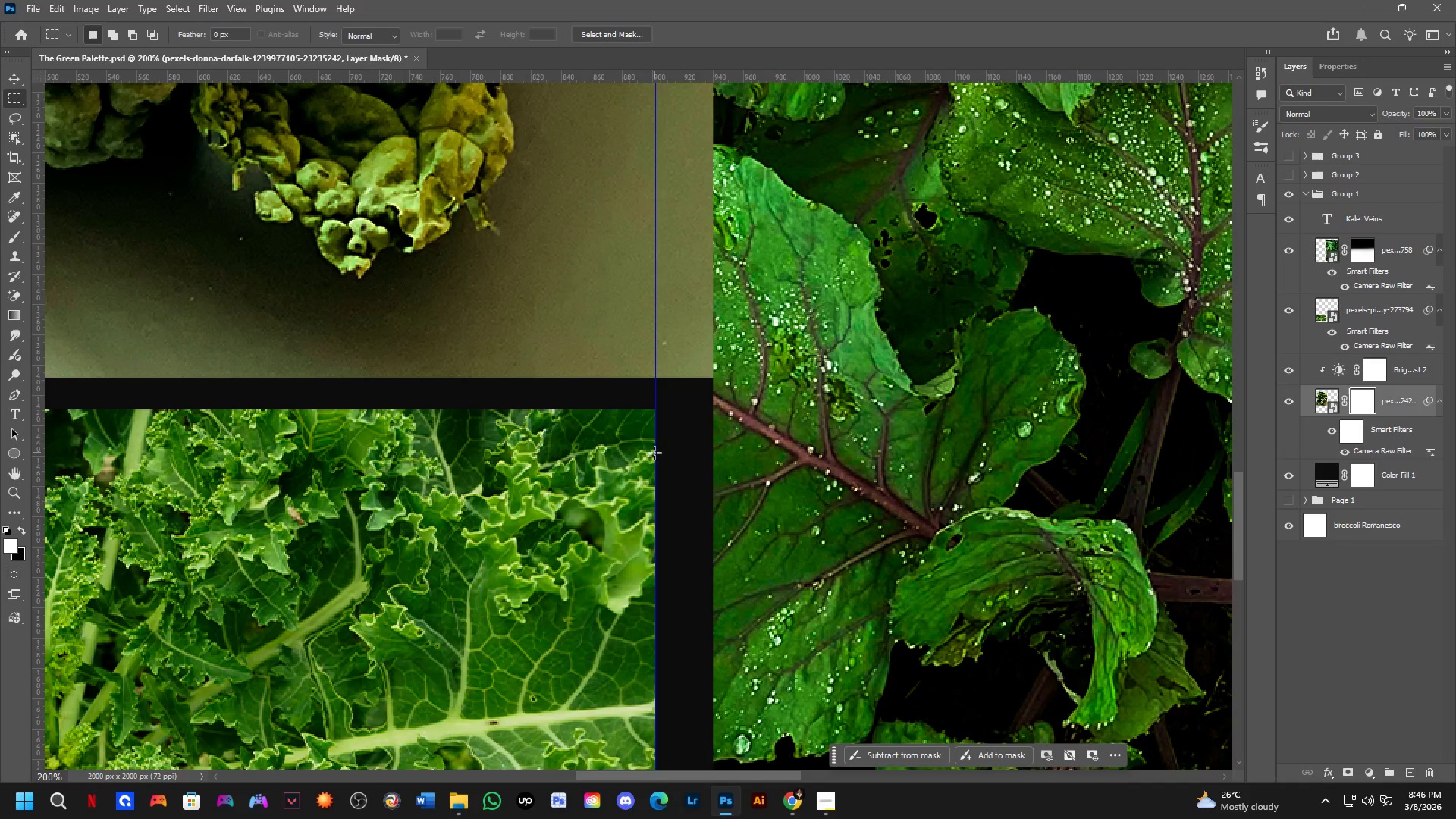 
hold_key(key=Space, duration=0.61)
 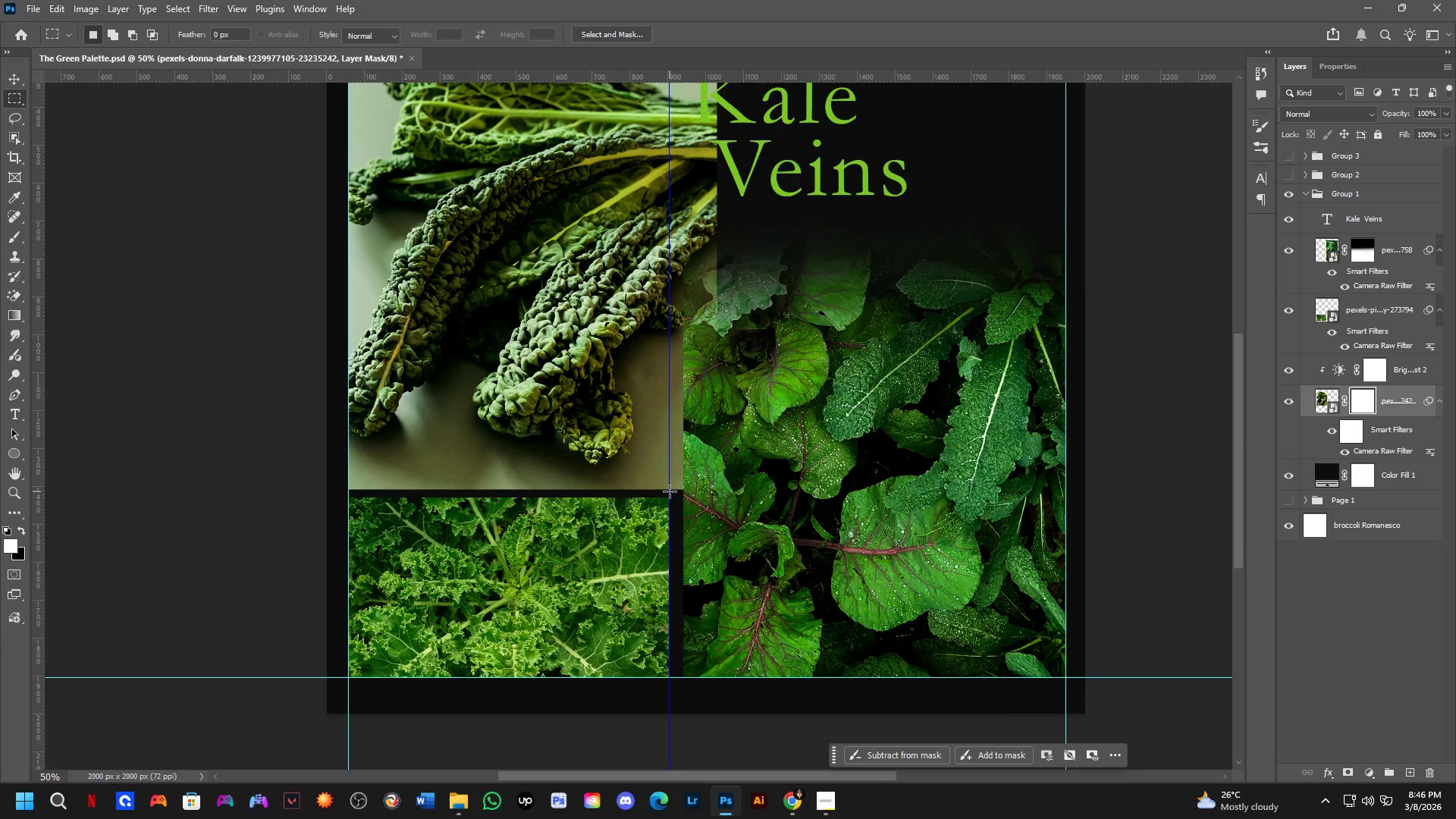 
left_click_drag(start_coordinate=[660, 374], to_coordinate=[668, 480])
 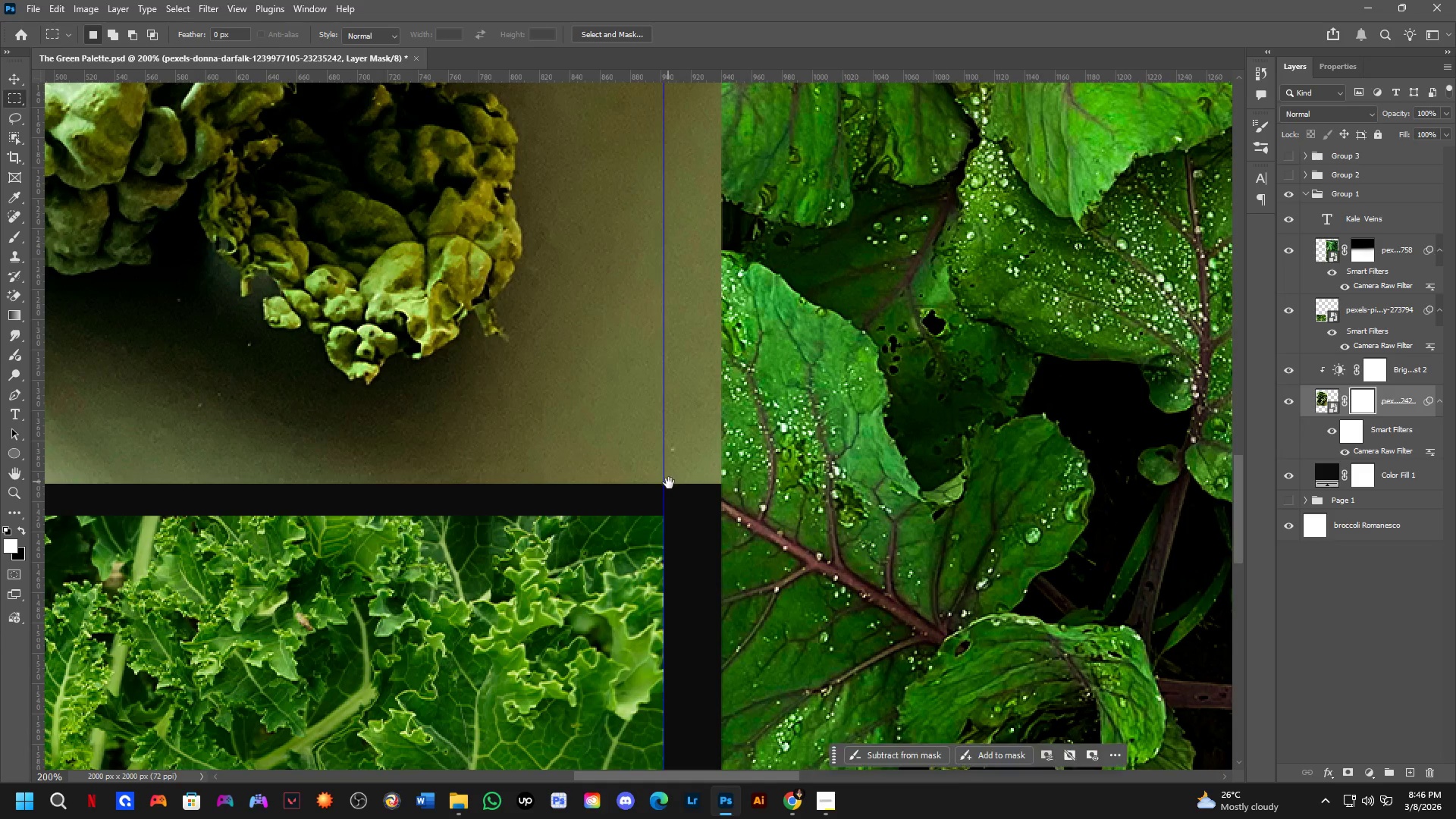 
hold_key(key=ShiftLeft, duration=0.38)
scroll: coordinate [670, 491], scroll_direction: down, amount: 4.0
 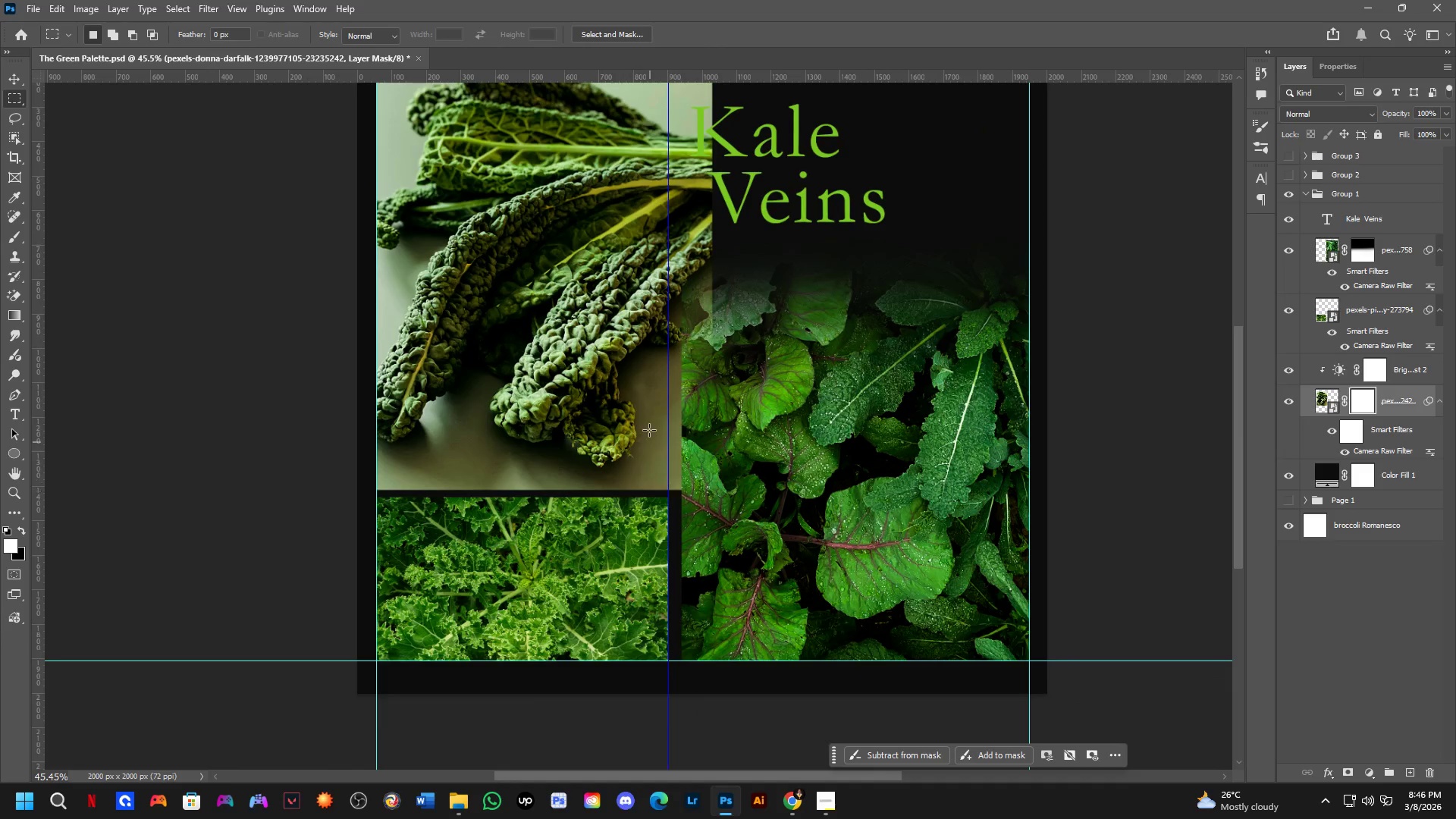 
hold_key(key=Space, duration=0.67)
 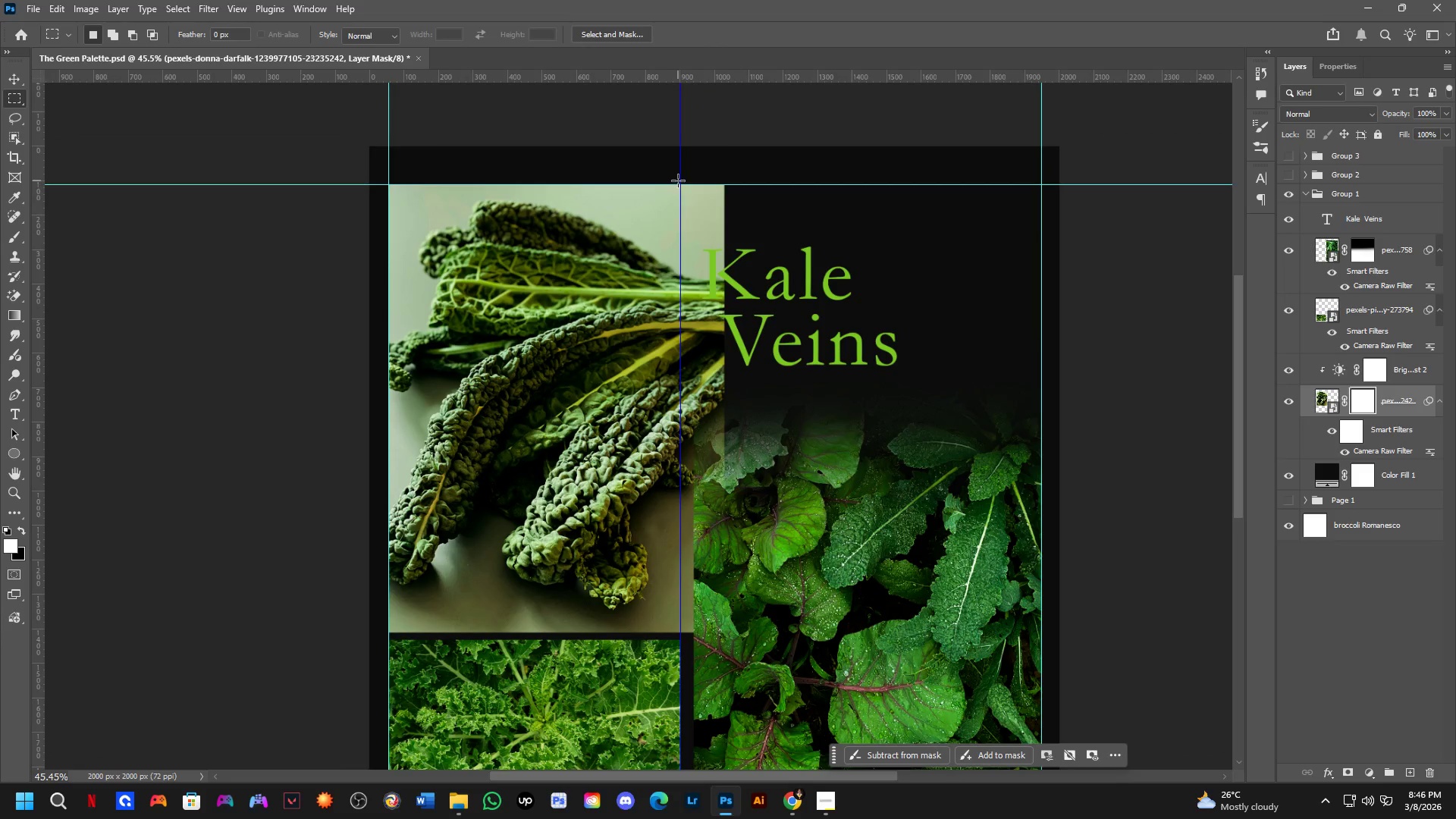 
left_click_drag(start_coordinate=[648, 409], to_coordinate=[660, 551])
 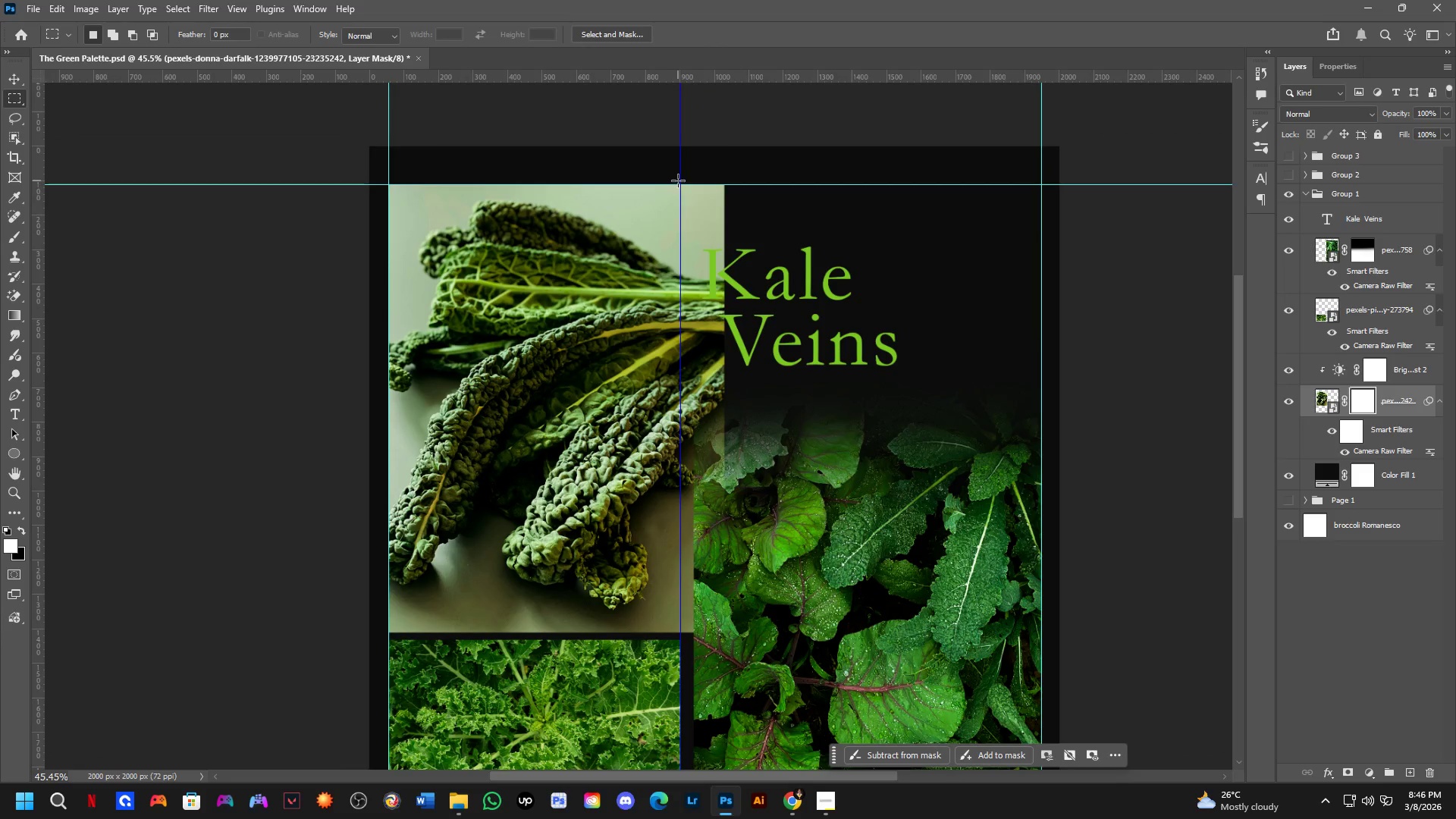 
left_click_drag(start_coordinate=[678, 180], to_coordinate=[812, 663])
 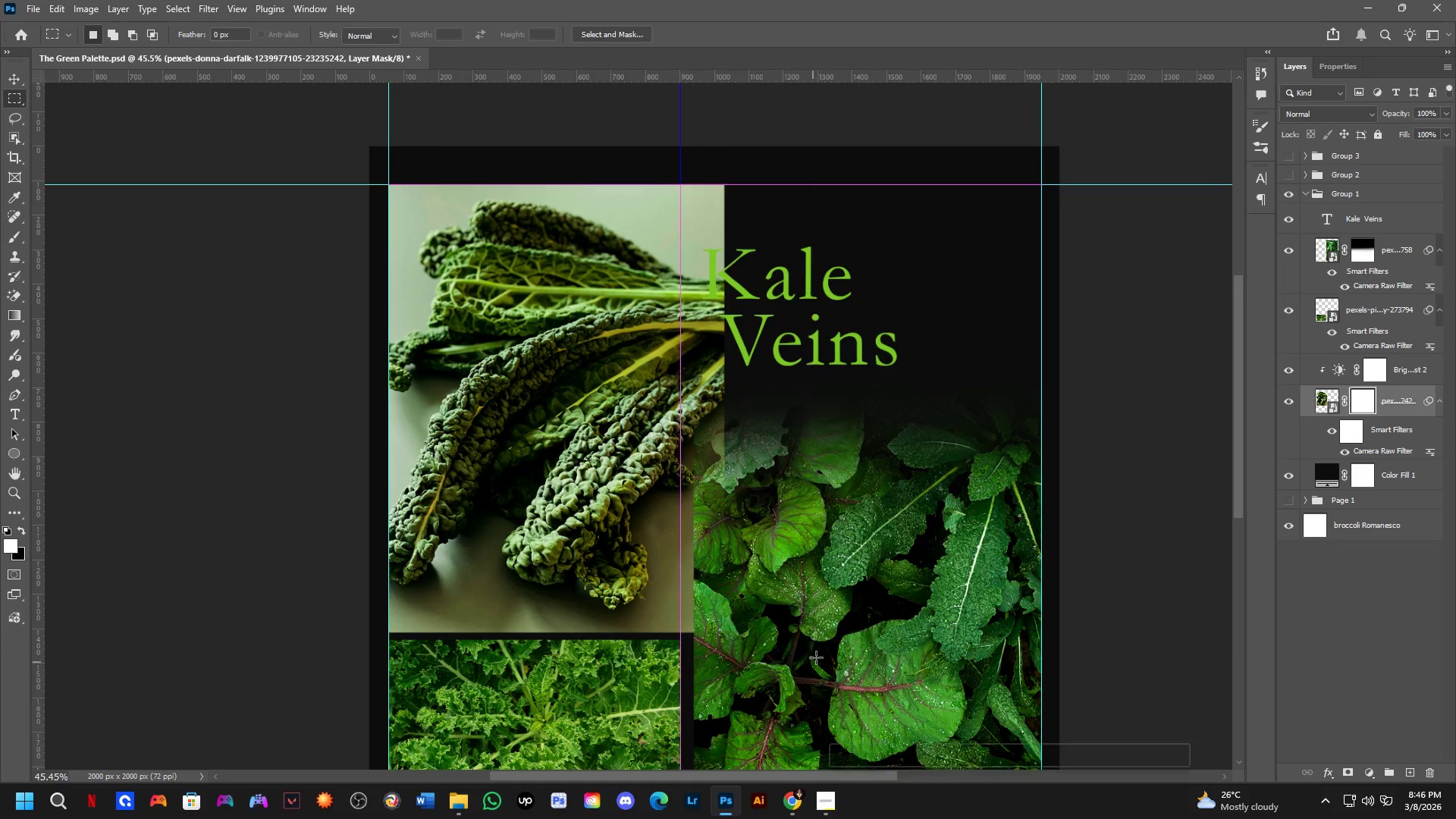 
key(Control+X)
 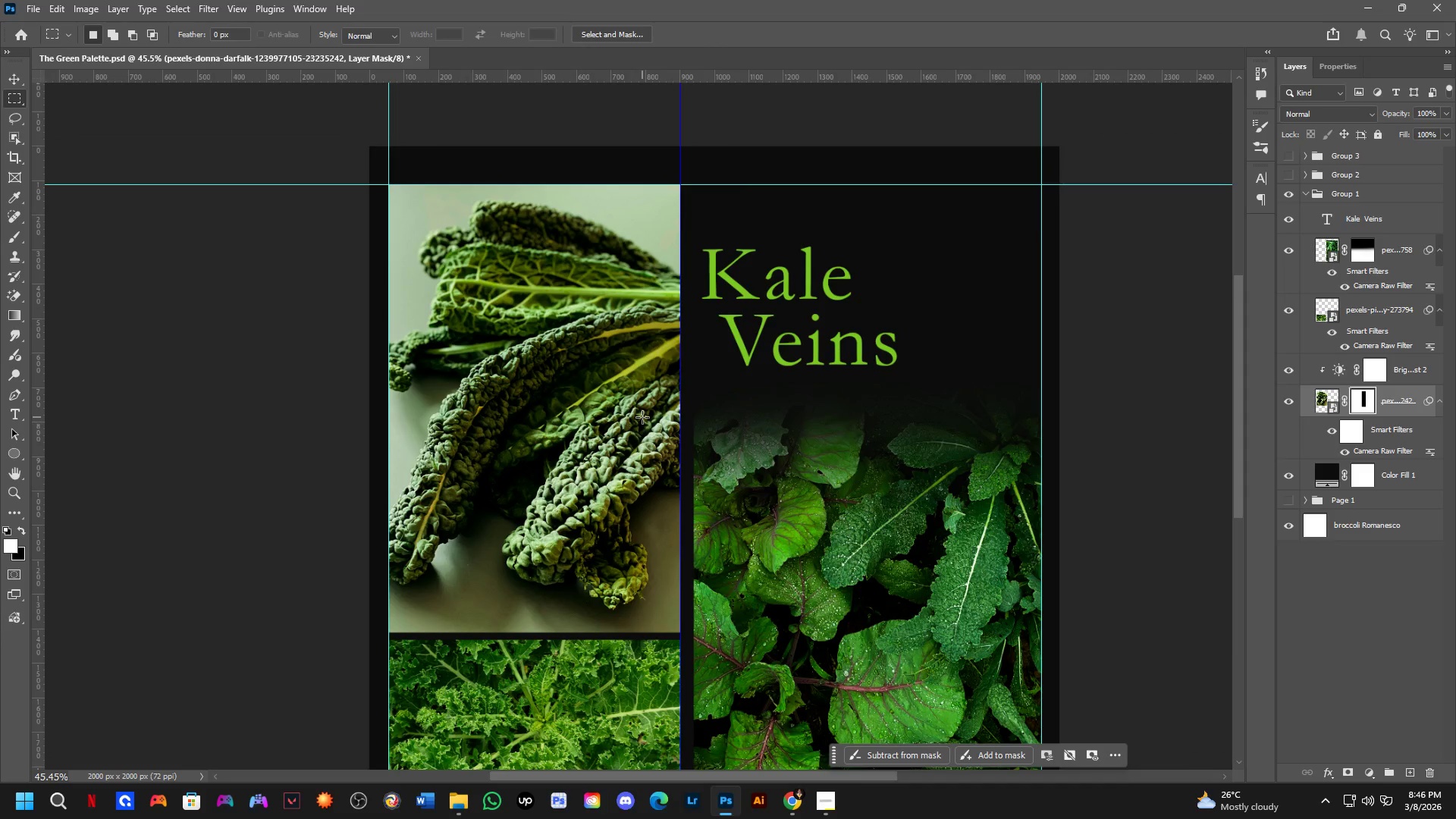 
scroll: coordinate [642, 417], scroll_direction: up, amount: 2.0
 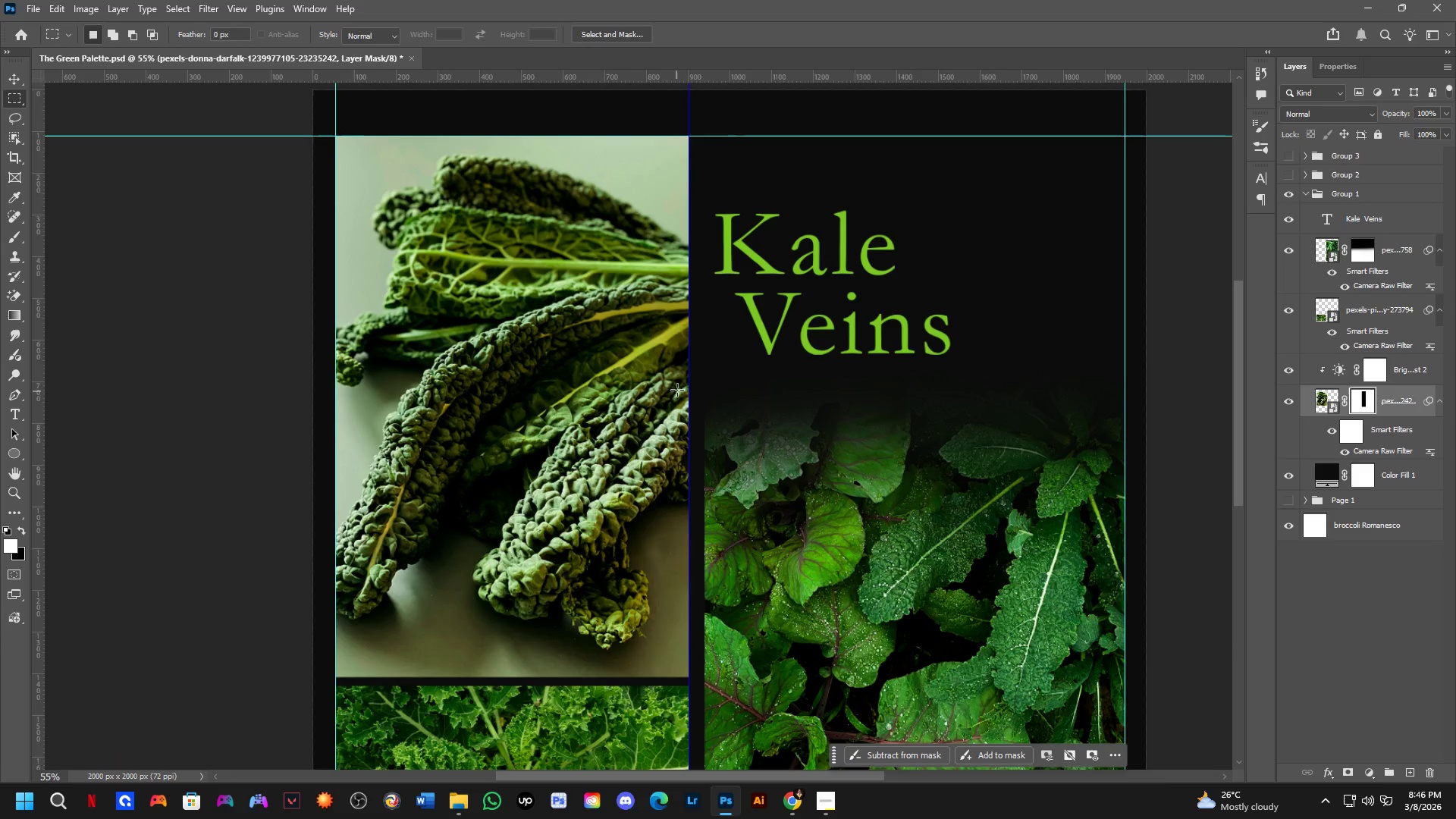 
hold_key(key=ControlLeft, duration=0.66)
left_click_drag(start_coordinate=[689, 371], to_coordinate=[0, 408])
 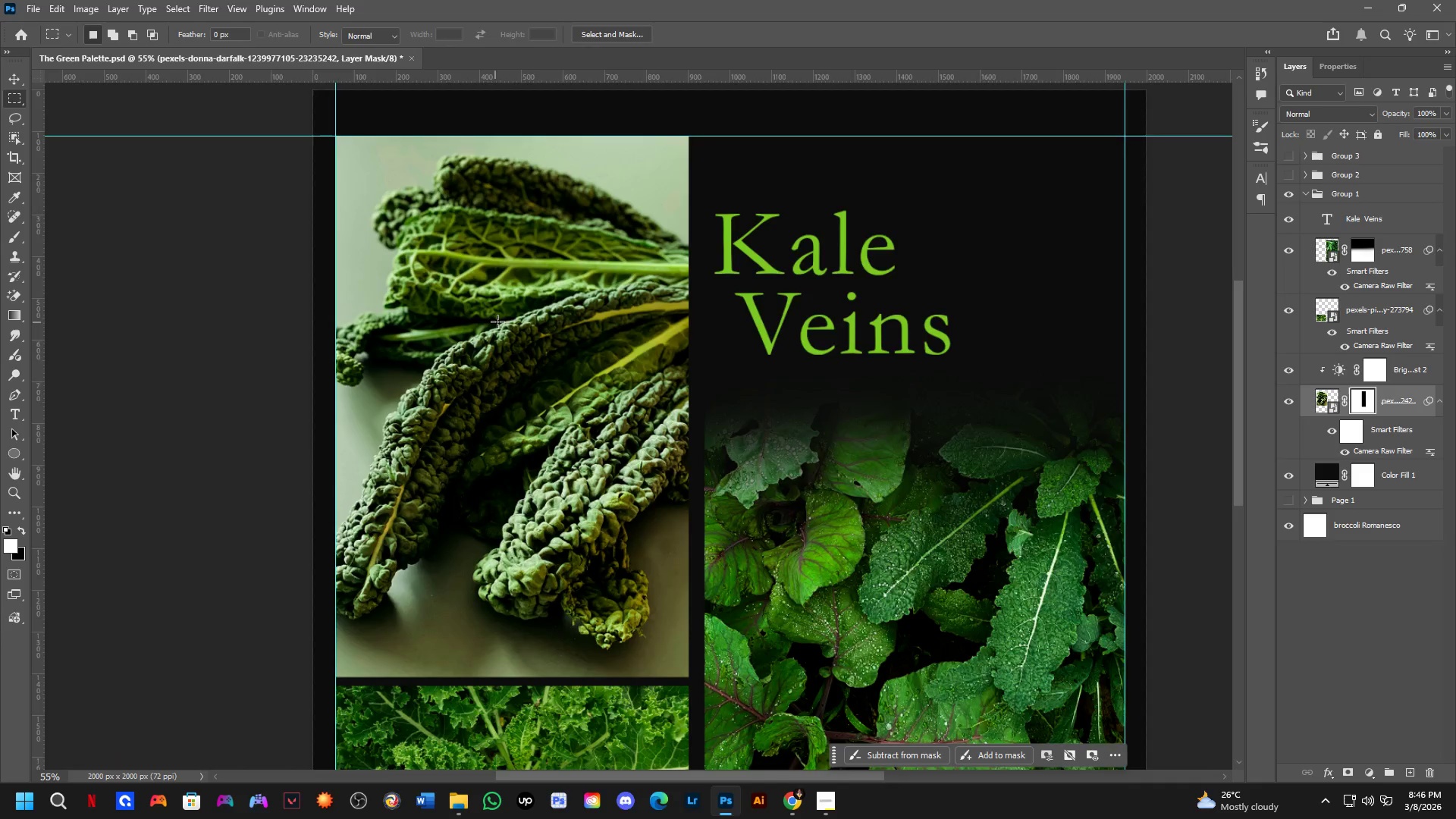 
scroll: coordinate [513, 318], scroll_direction: down, amount: 2.0
 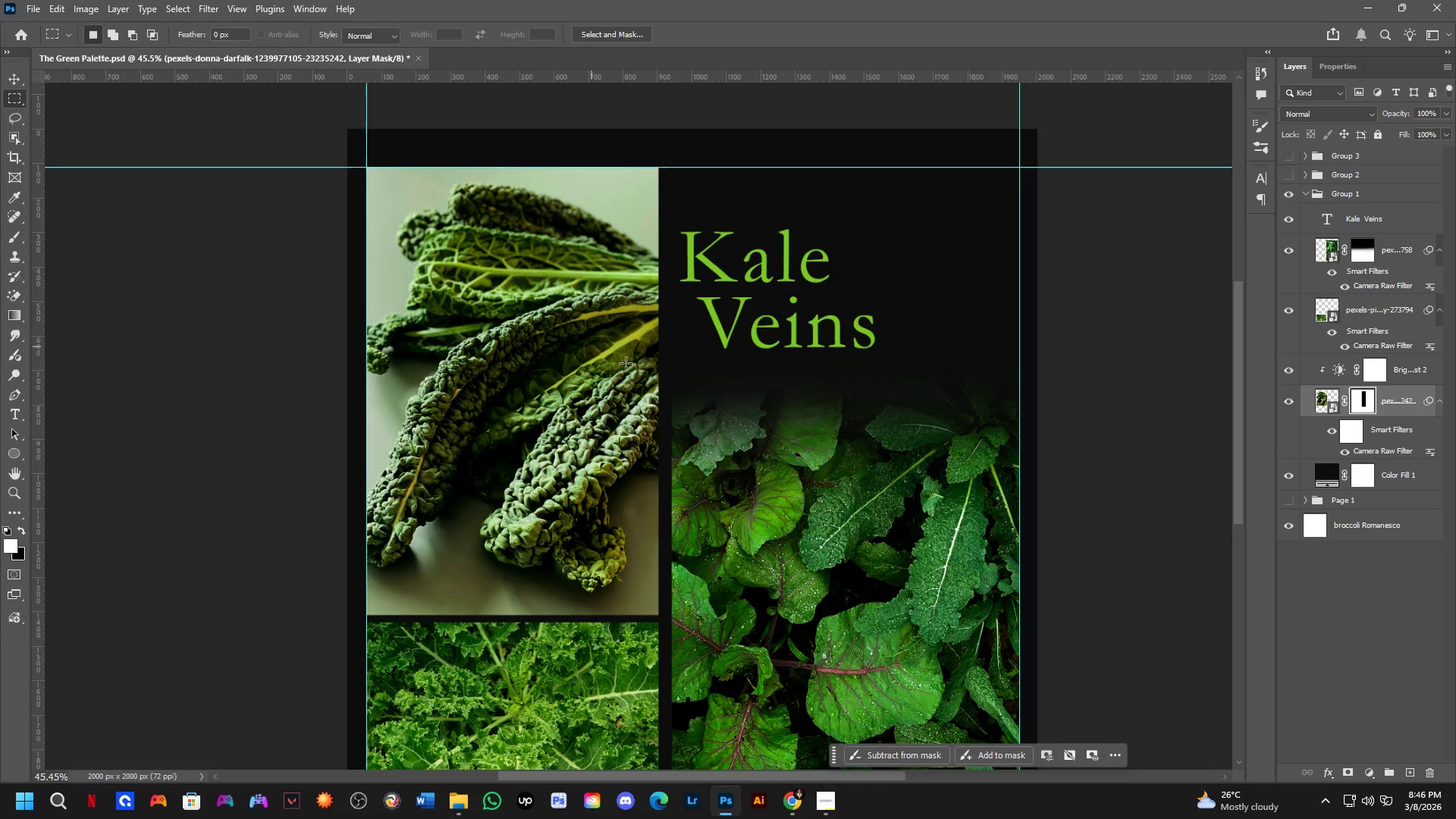 
hold_key(key=Space, duration=0.52)
 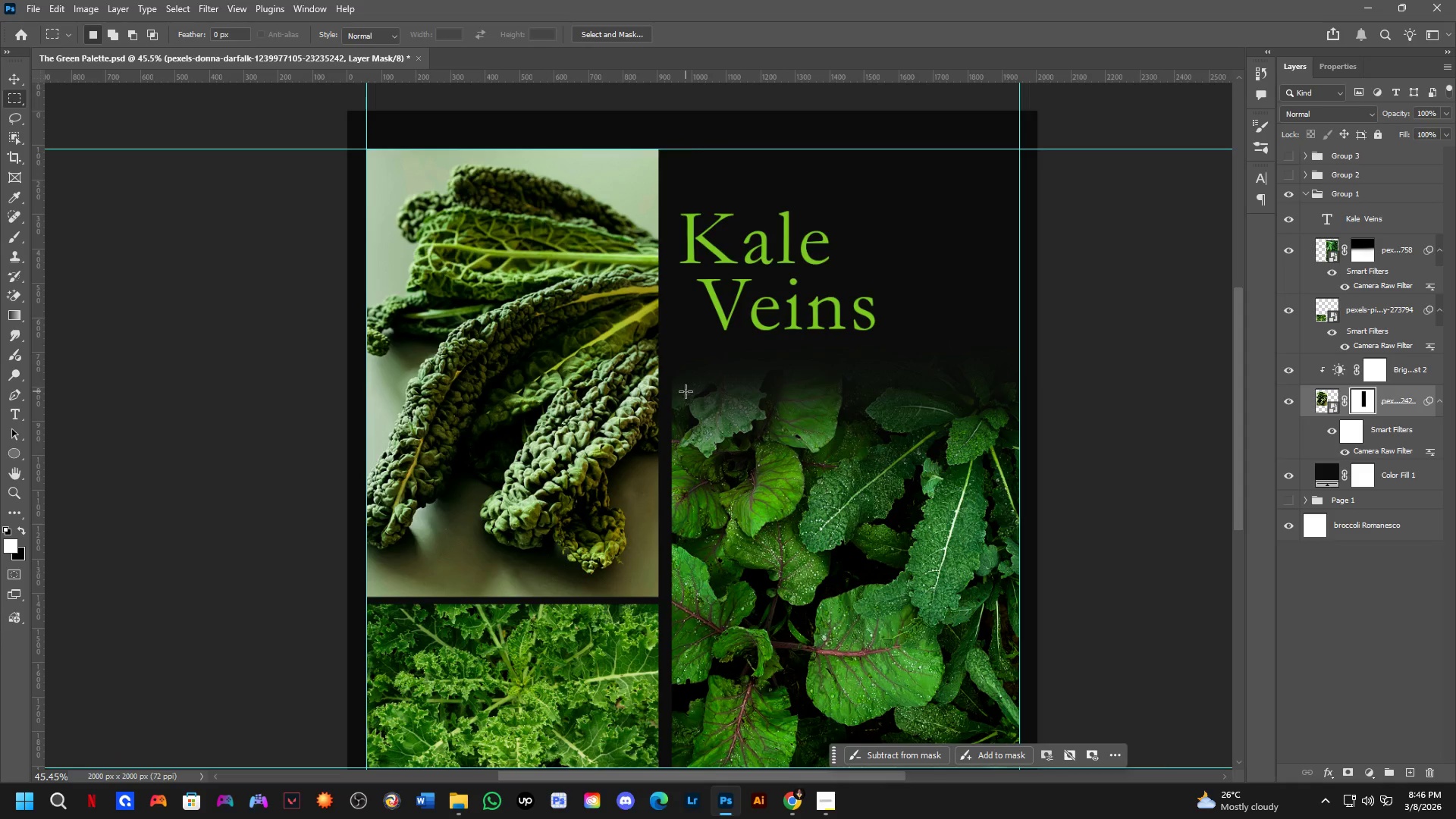 
left_click_drag(start_coordinate=[694, 408], to_coordinate=[694, 390])
 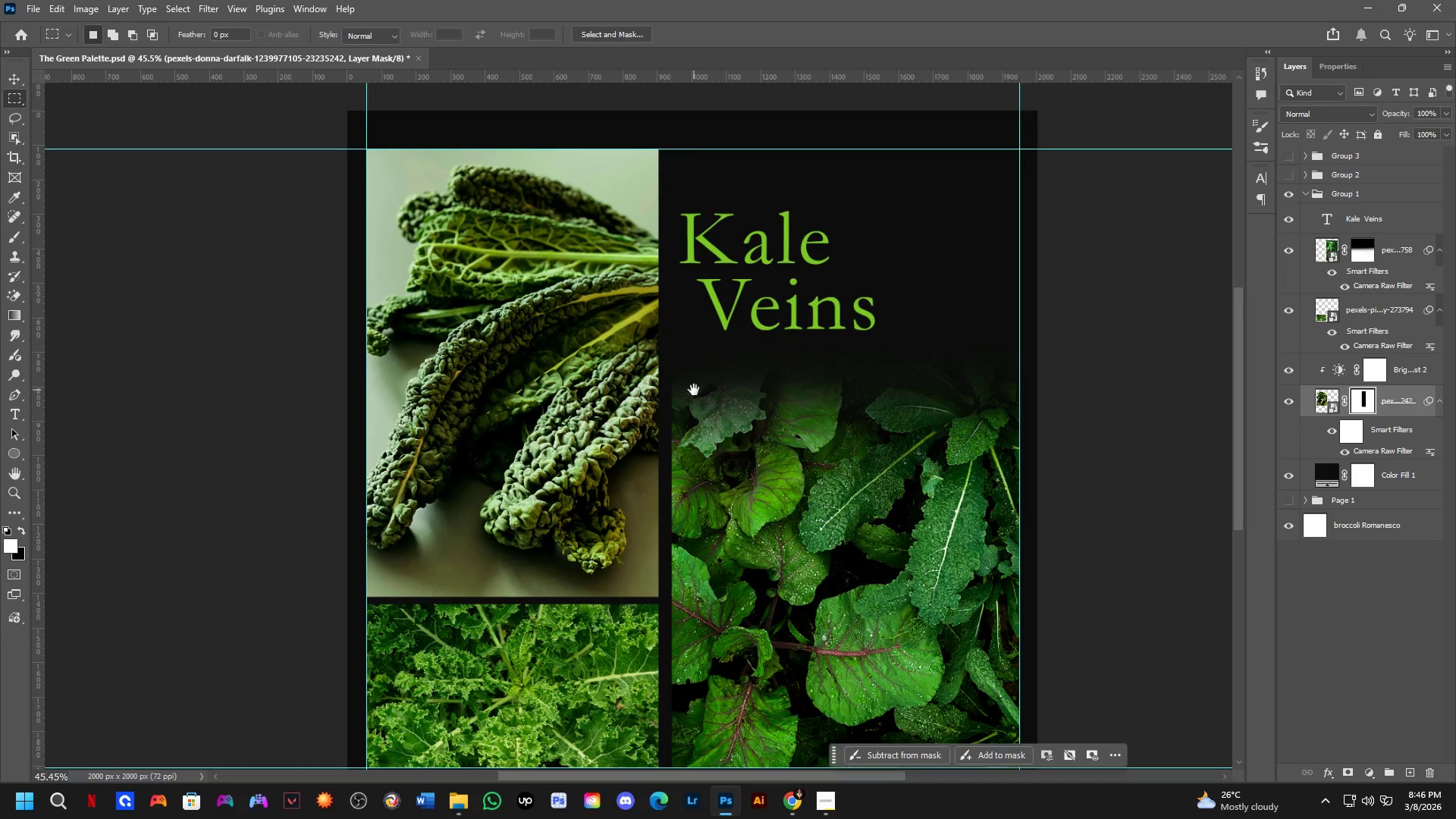 
hold_key(key=Space, duration=7.36)
 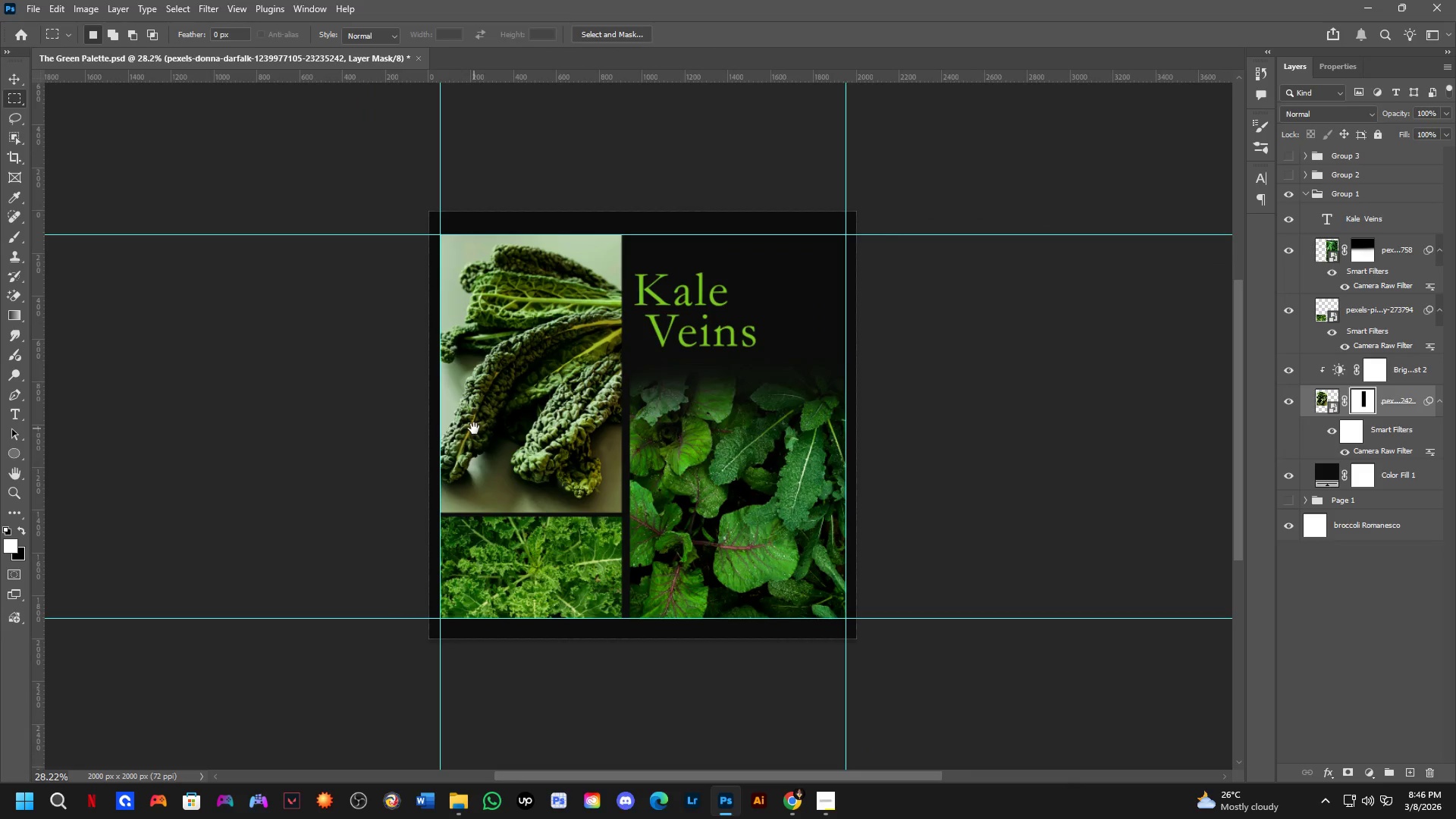 
scroll: coordinate [391, 450], scroll_direction: down, amount: 5.0
 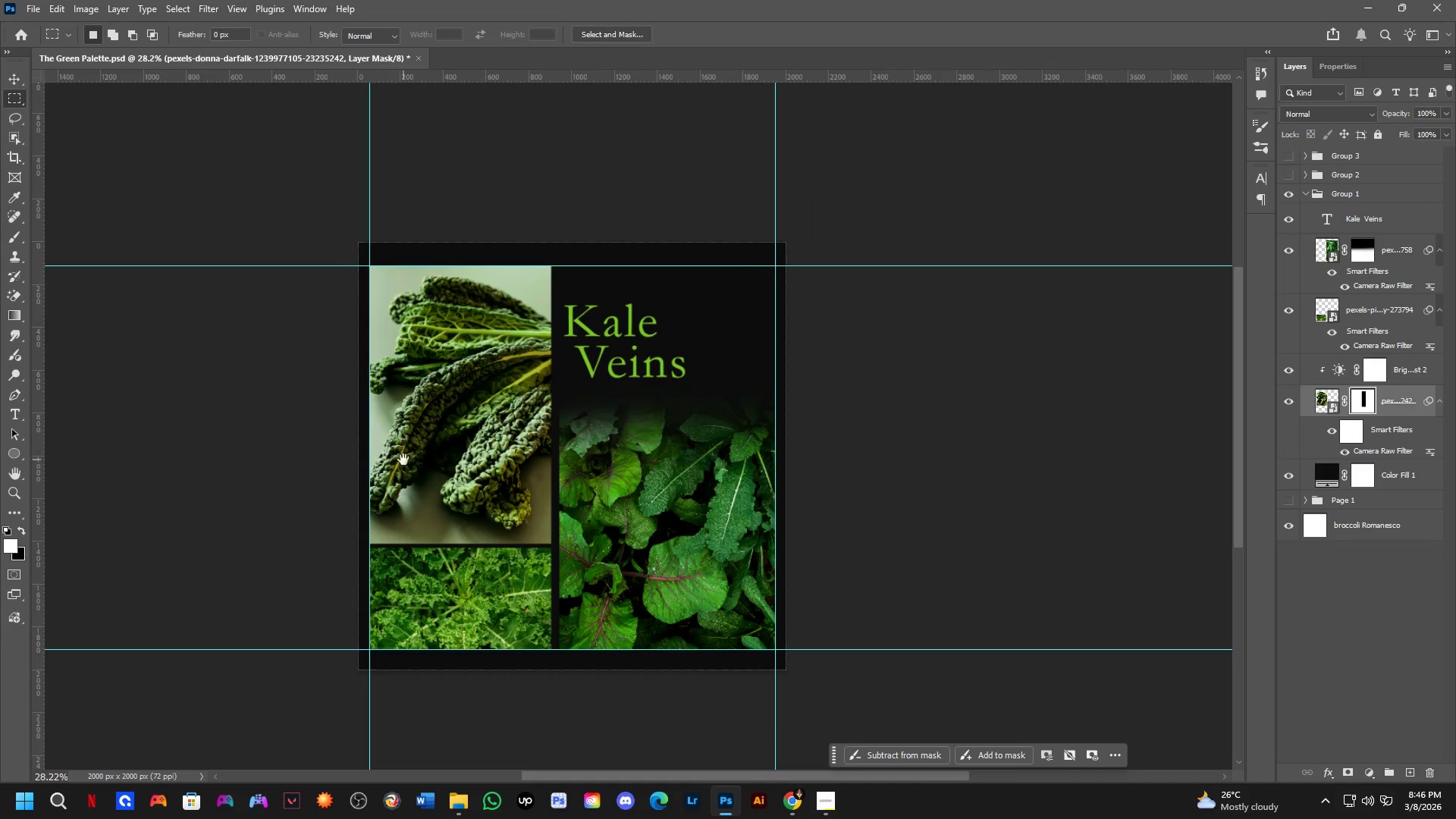 
hold_key(key=Space, duration=0.66)
 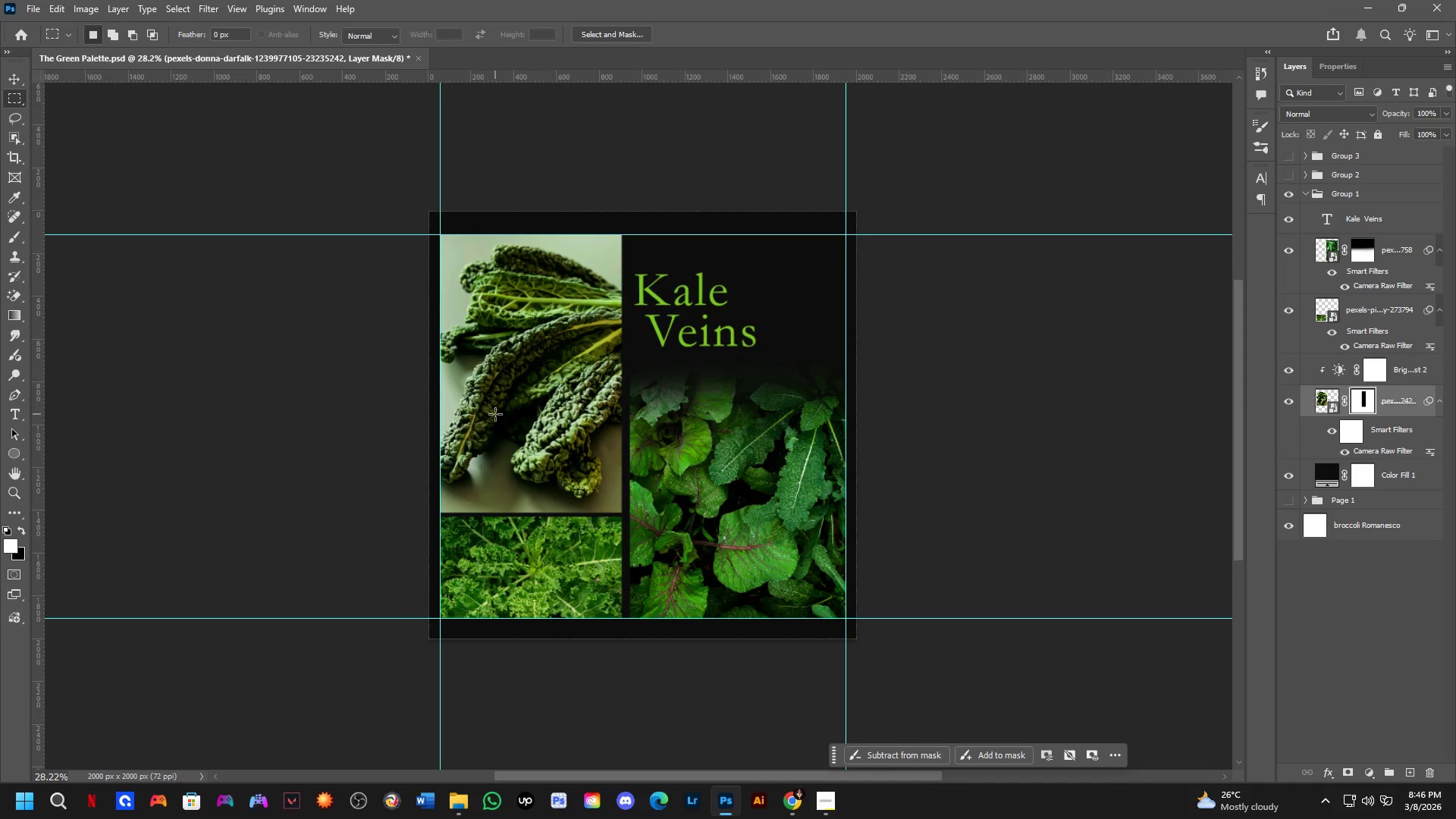 
left_click_drag(start_coordinate=[403, 460], to_coordinate=[474, 428])
 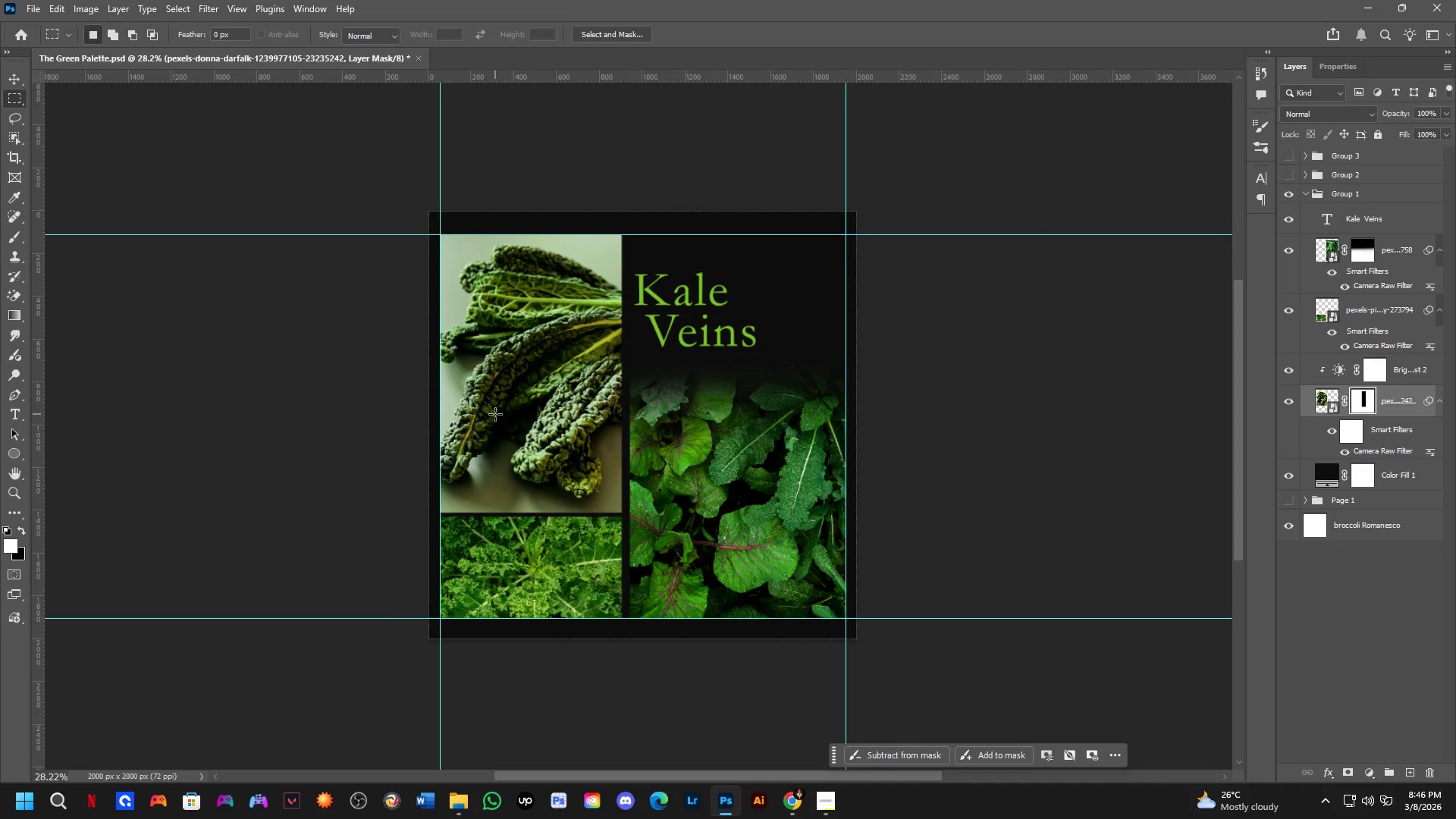 
hold_key(key=Space, duration=0.53)
 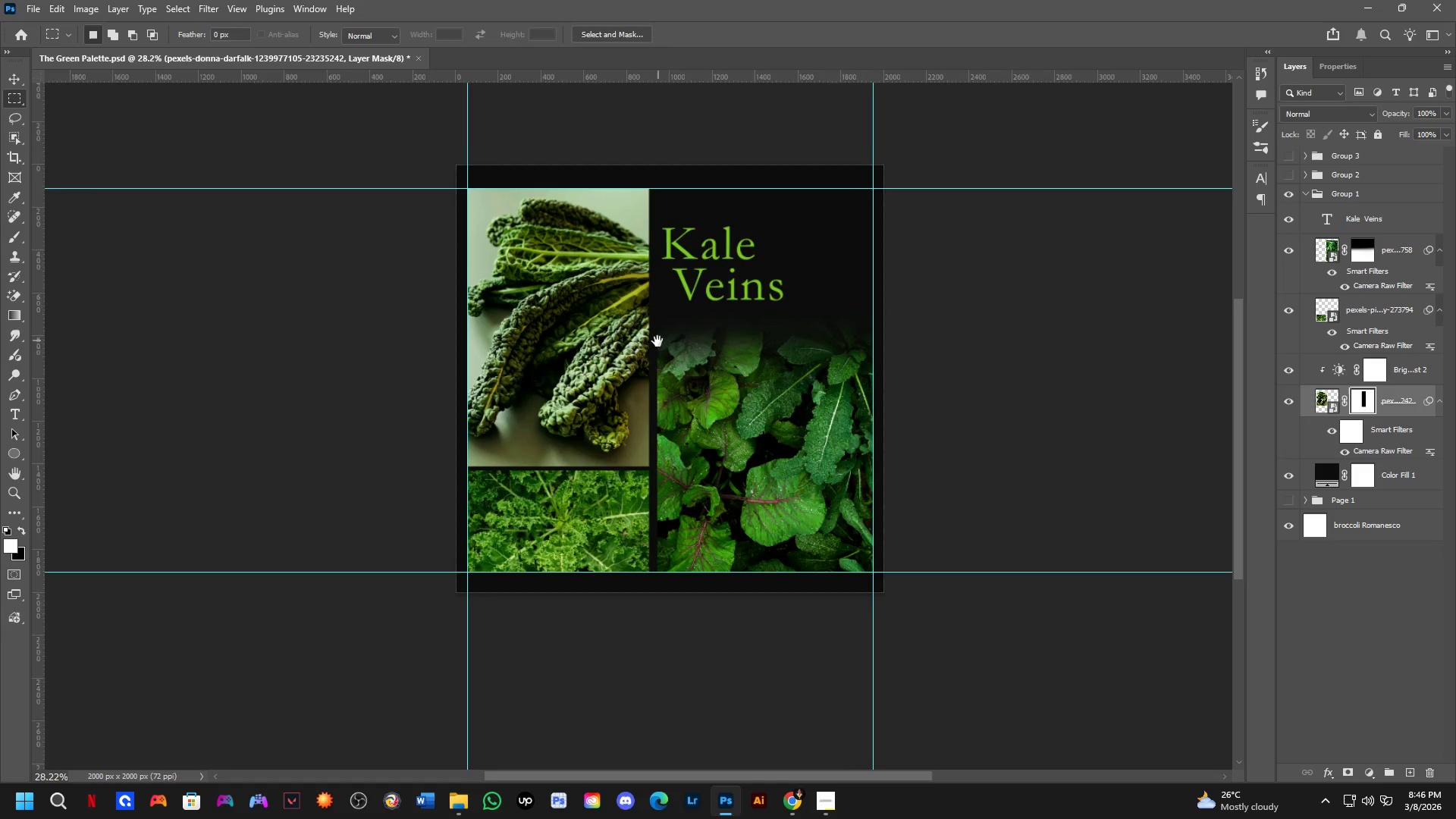 
left_click_drag(start_coordinate=[503, 391], to_coordinate=[530, 344])
 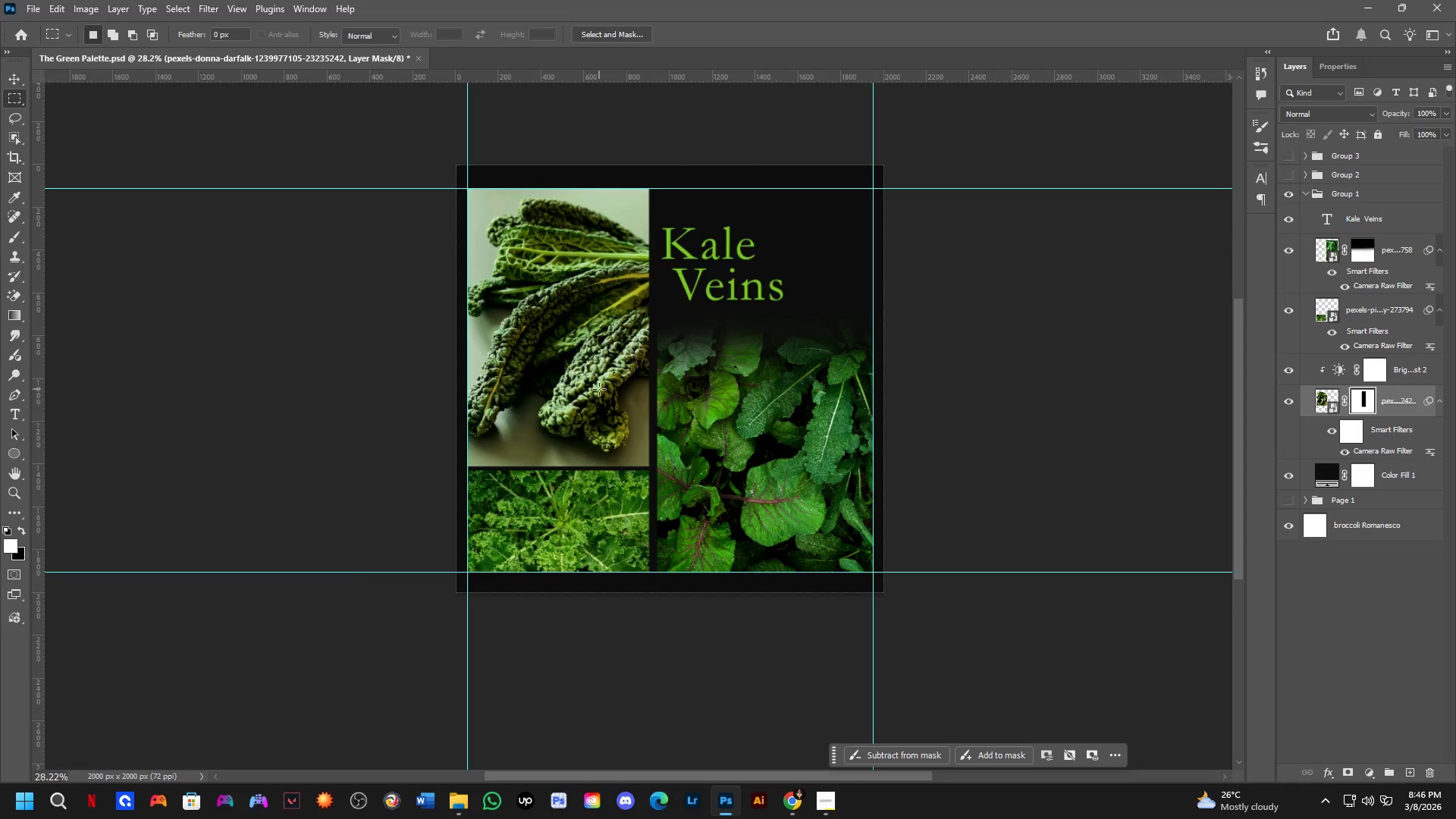 
hold_key(key=Space, duration=0.44)
 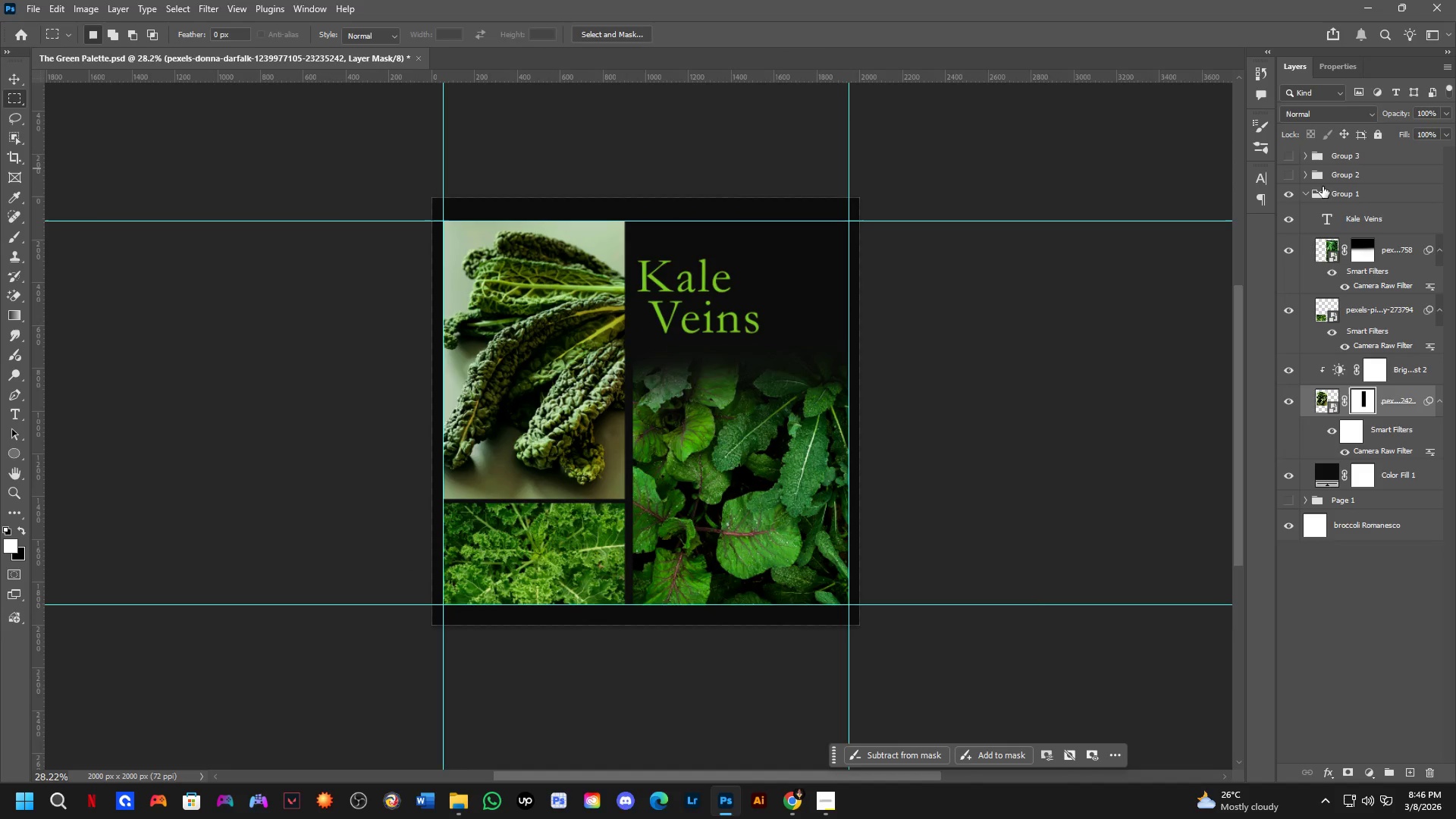 
left_click_drag(start_coordinate=[659, 340], to_coordinate=[644, 361])
 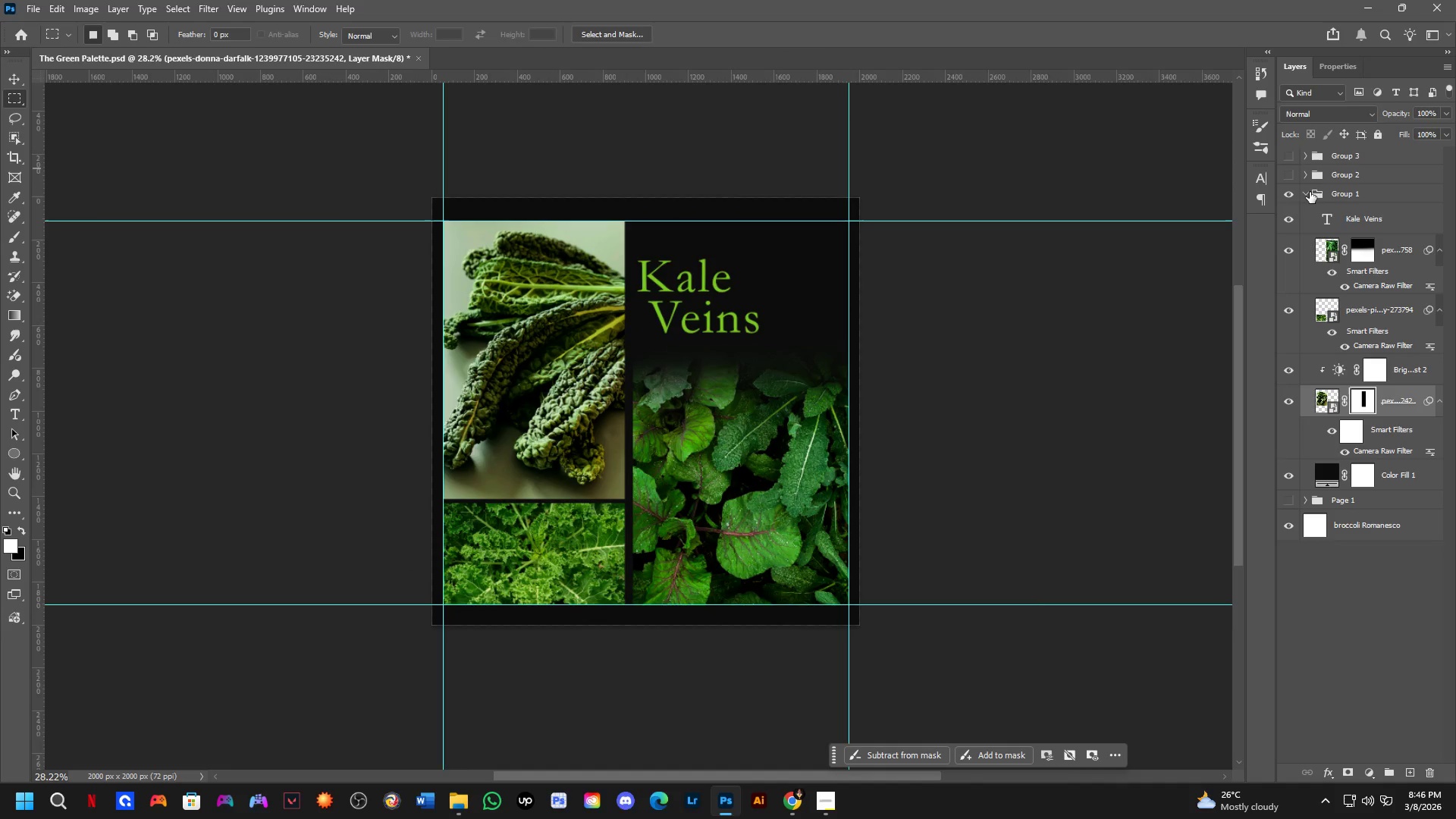 
left_click([1310, 192])
 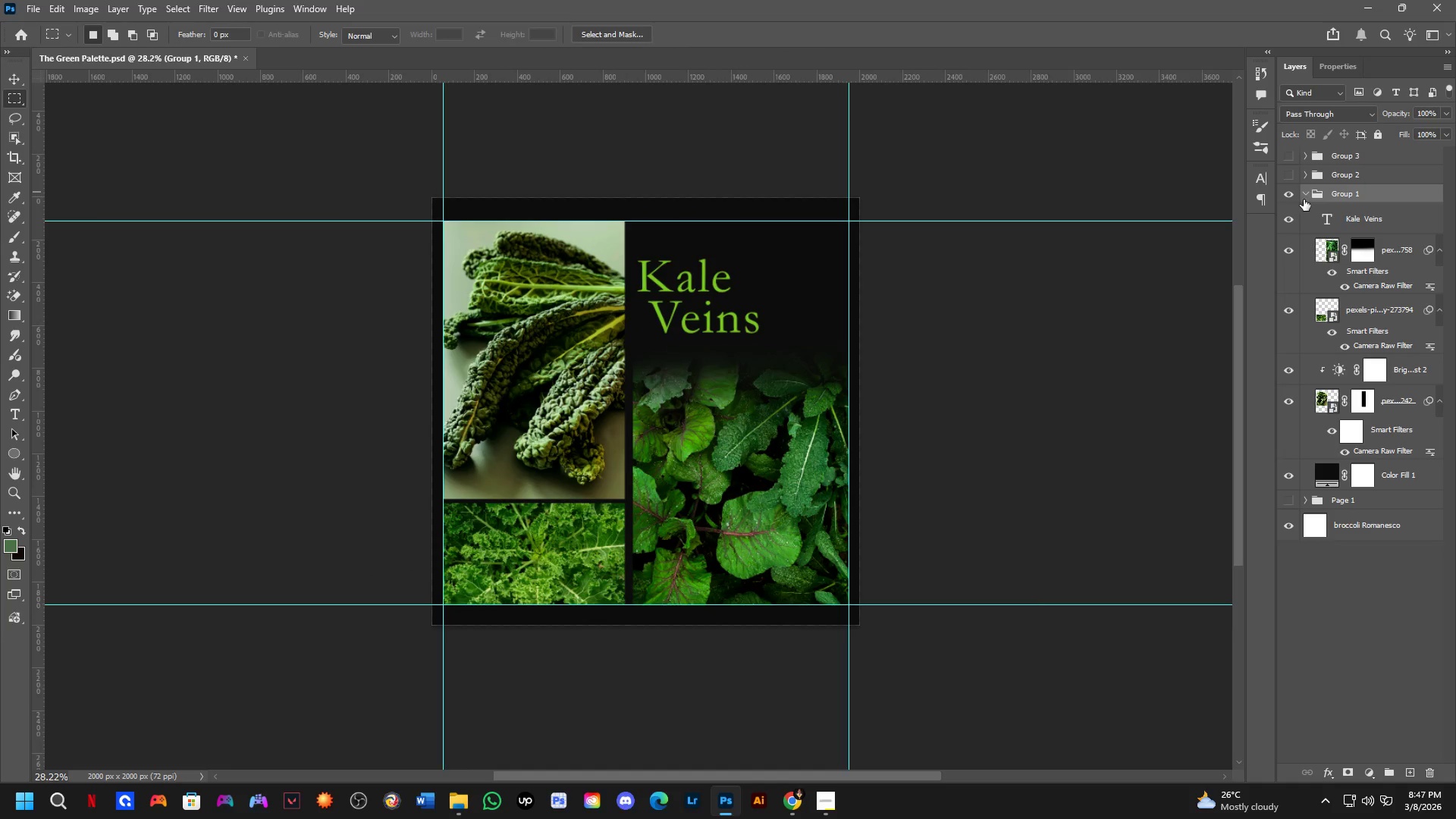 
left_click([1304, 199])
 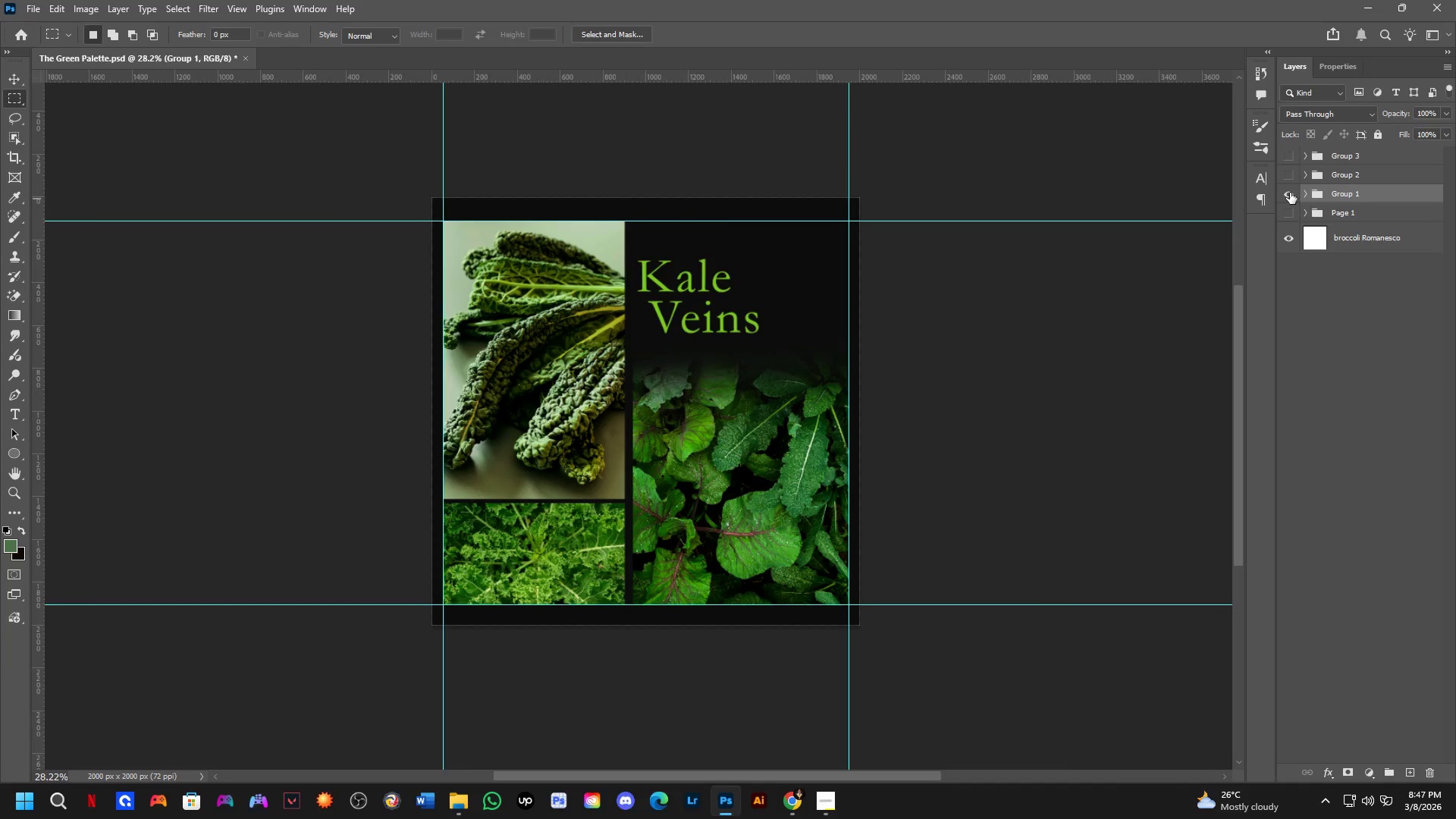 
left_click([1290, 193])
 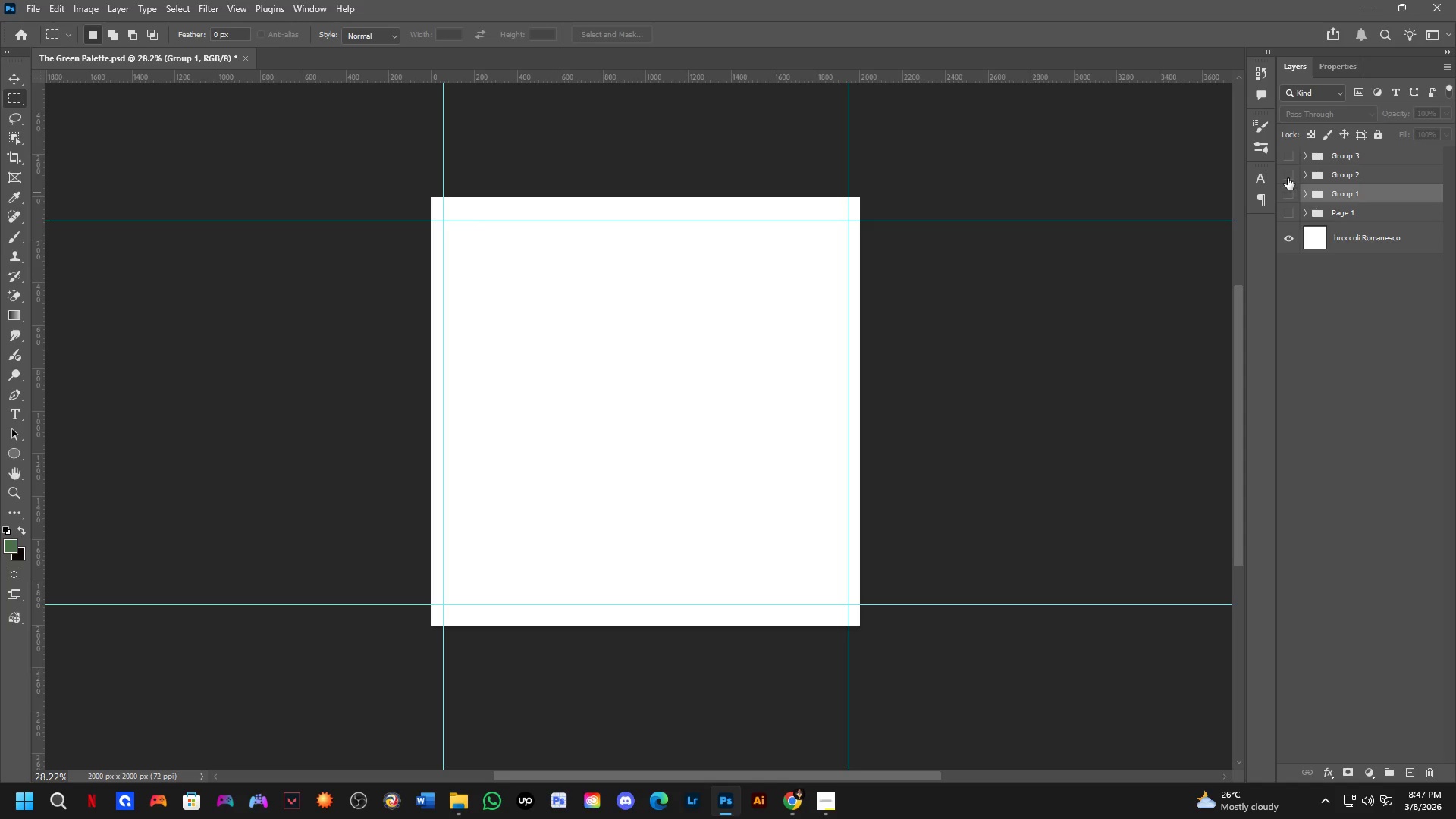 
left_click([1287, 176])
 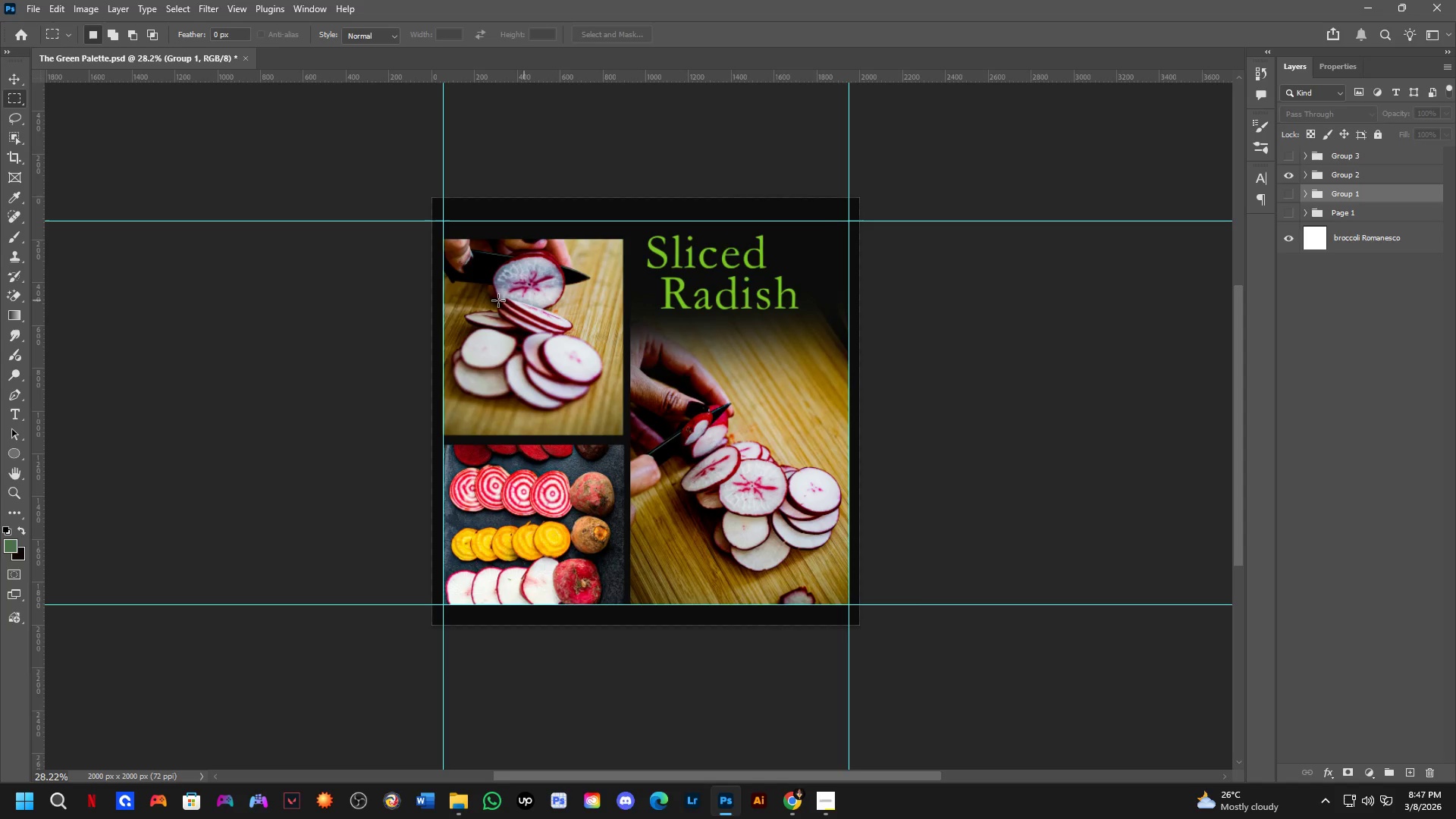 
left_click([522, 283])
 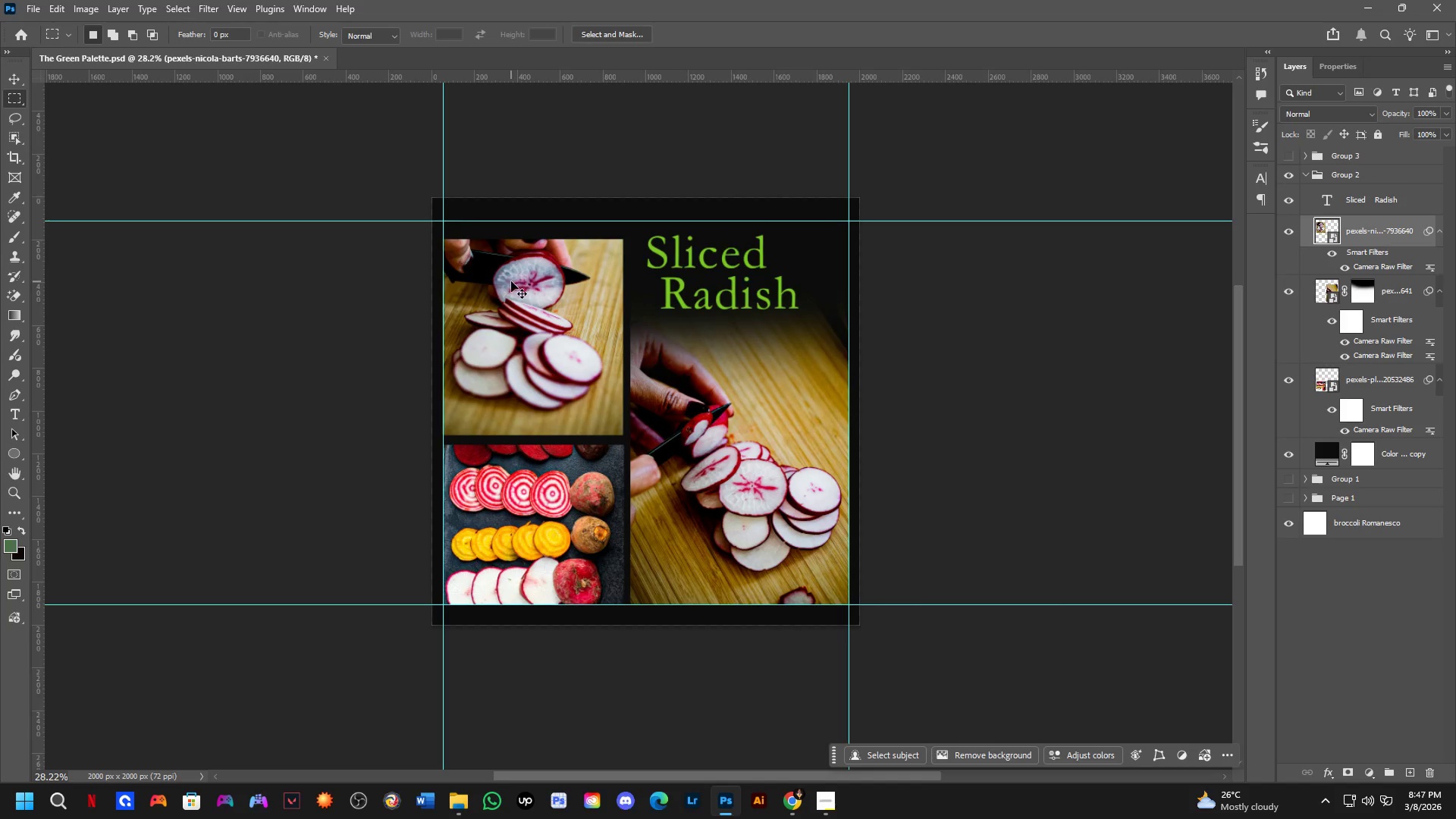 
key(Control+T)
 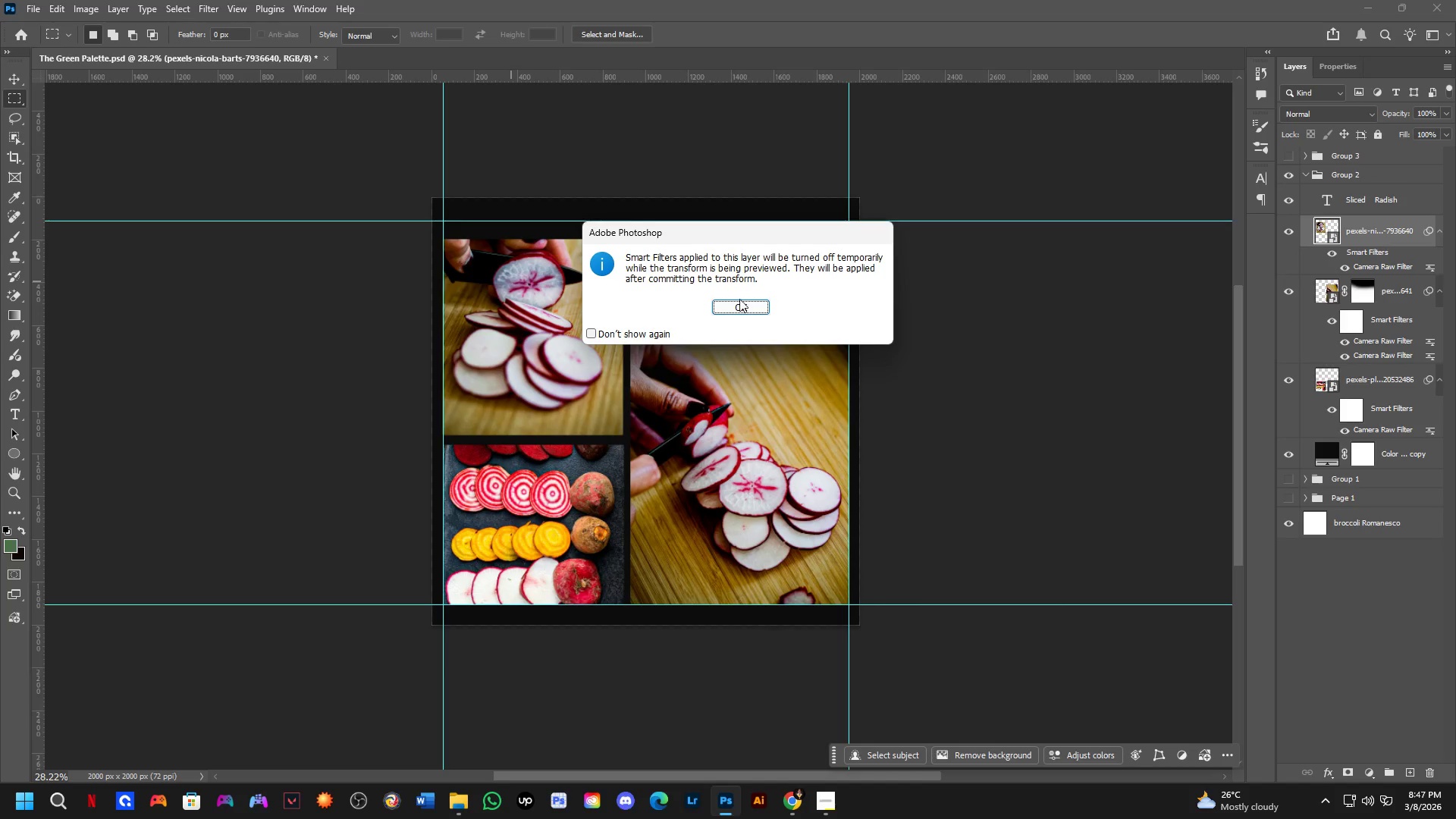 
left_click([742, 309])
 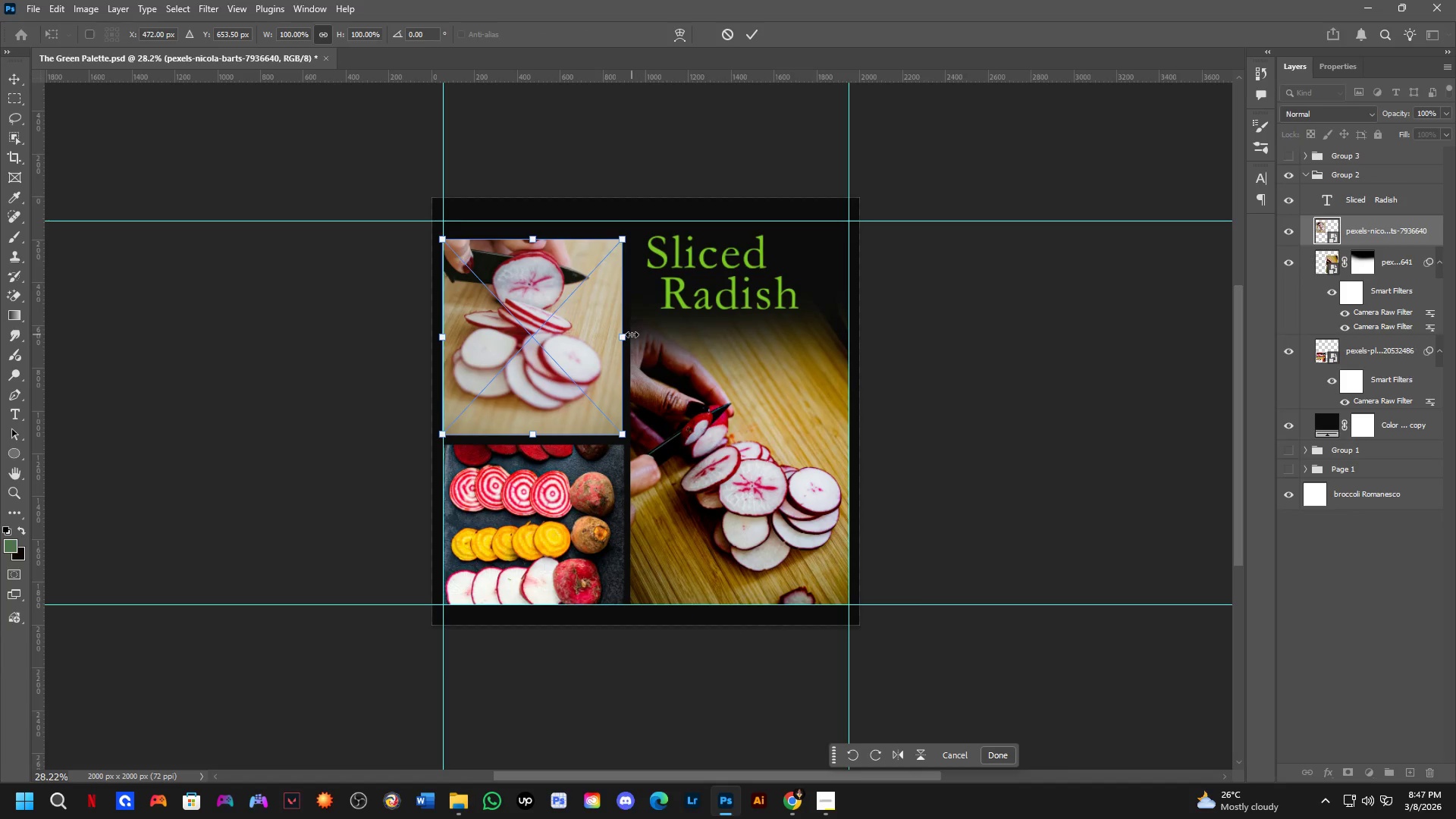 
left_click_drag(start_coordinate=[533, 240], to_coordinate=[543, 223])
 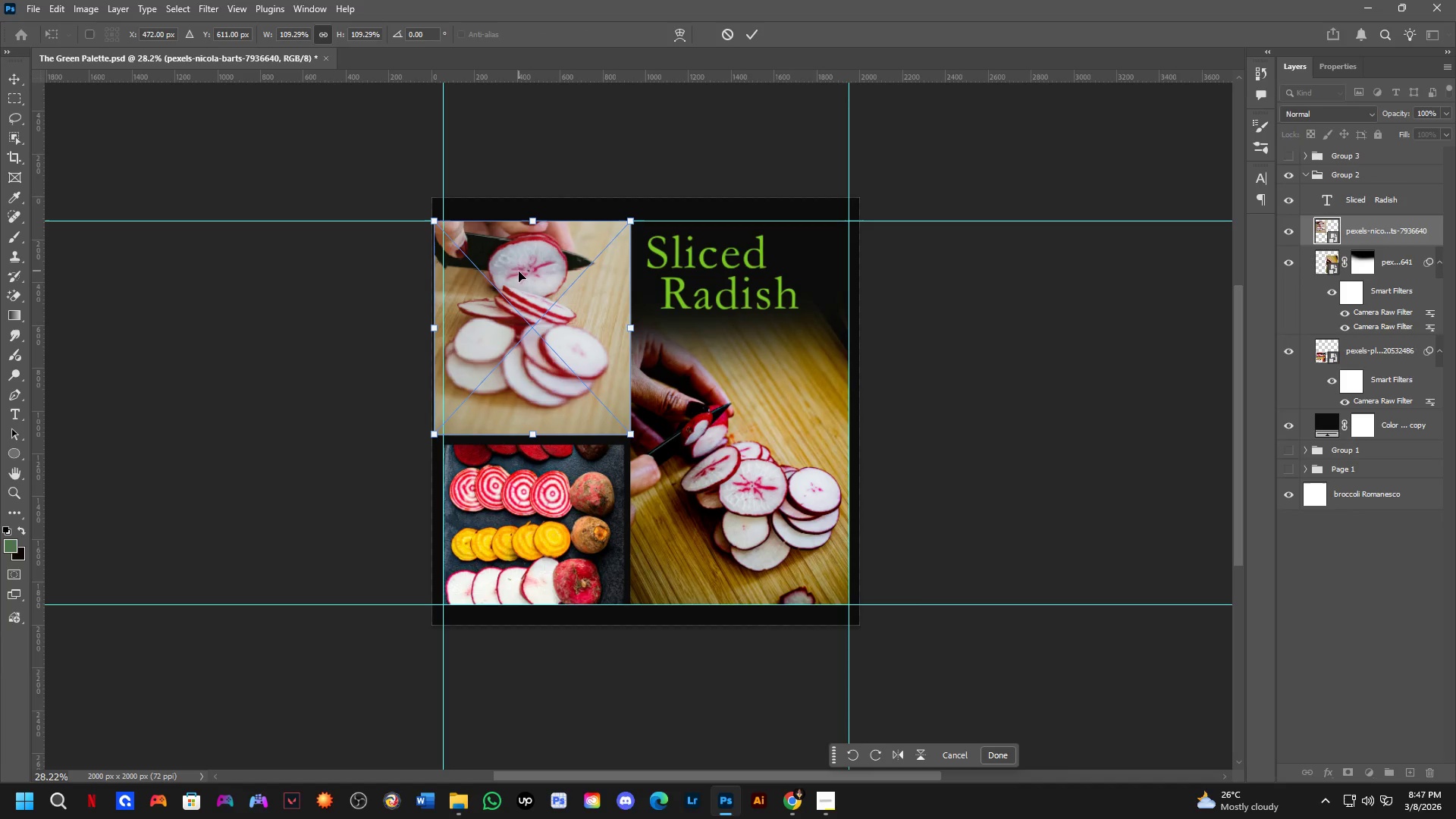 
hold_key(key=ShiftLeft, duration=1.5)
left_click_drag(start_coordinate=[518, 279], to_coordinate=[525, 278])
 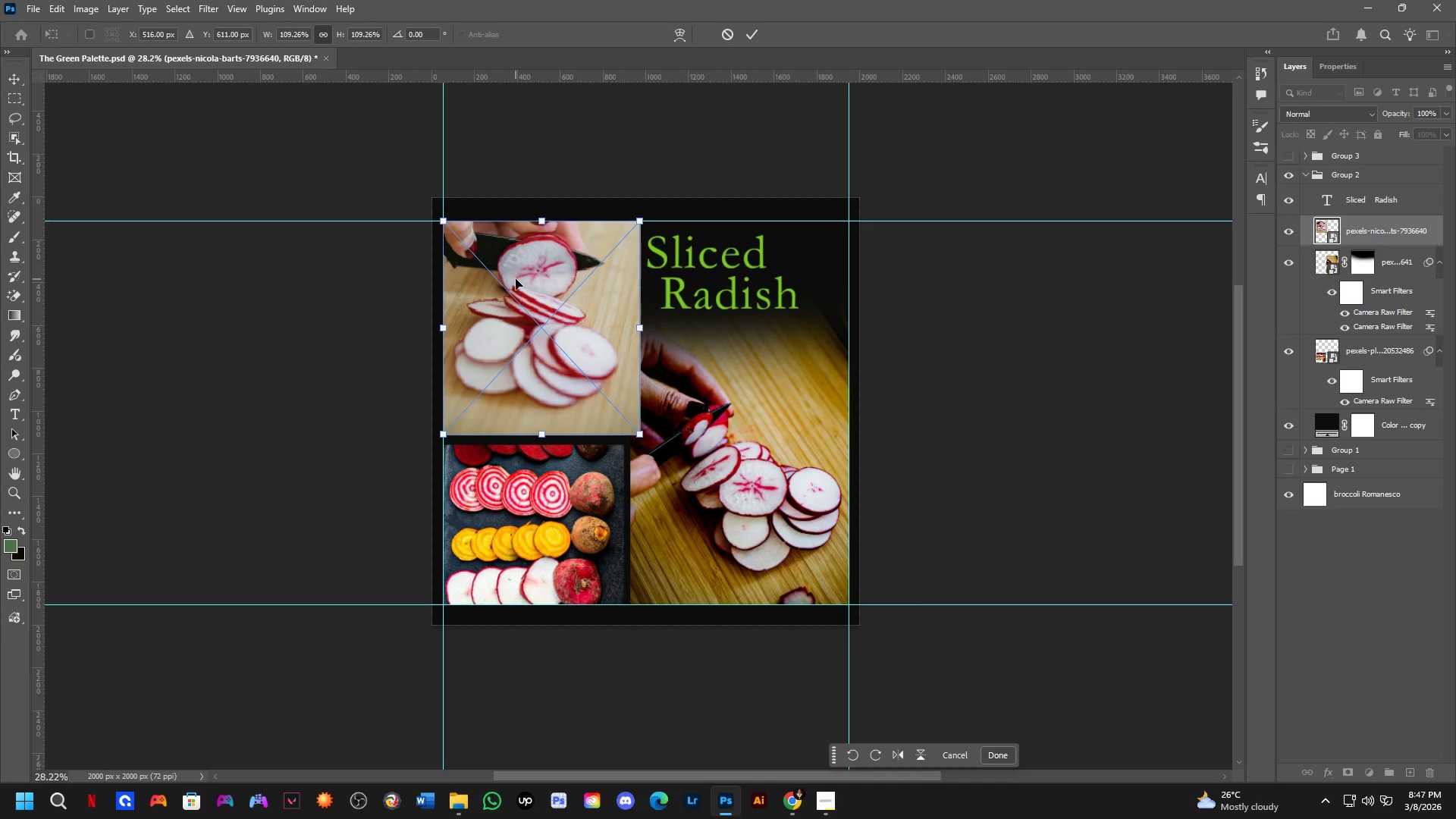 
key(Shift+ShiftLeft)
 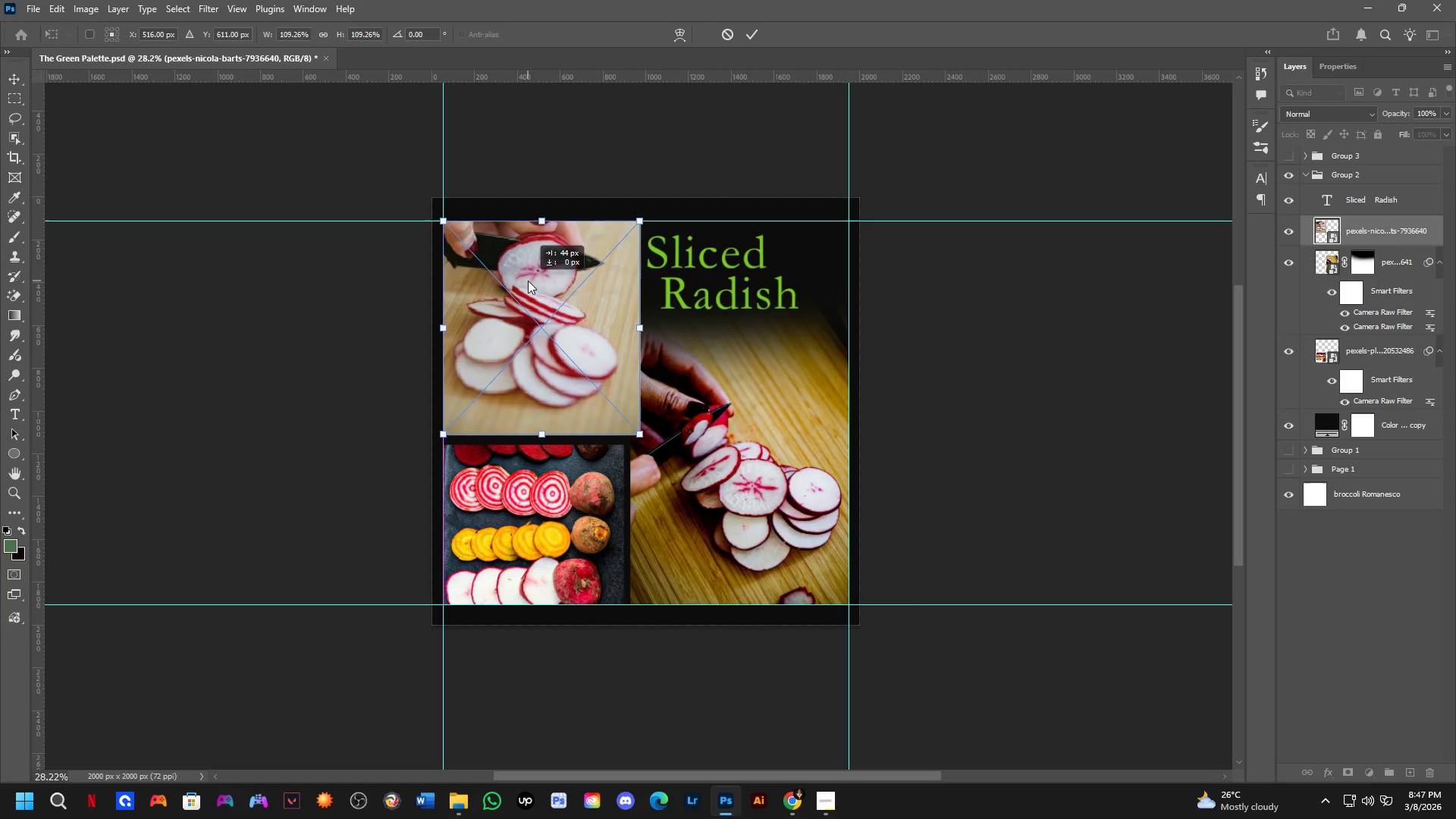 
key(Shift+ShiftLeft)
 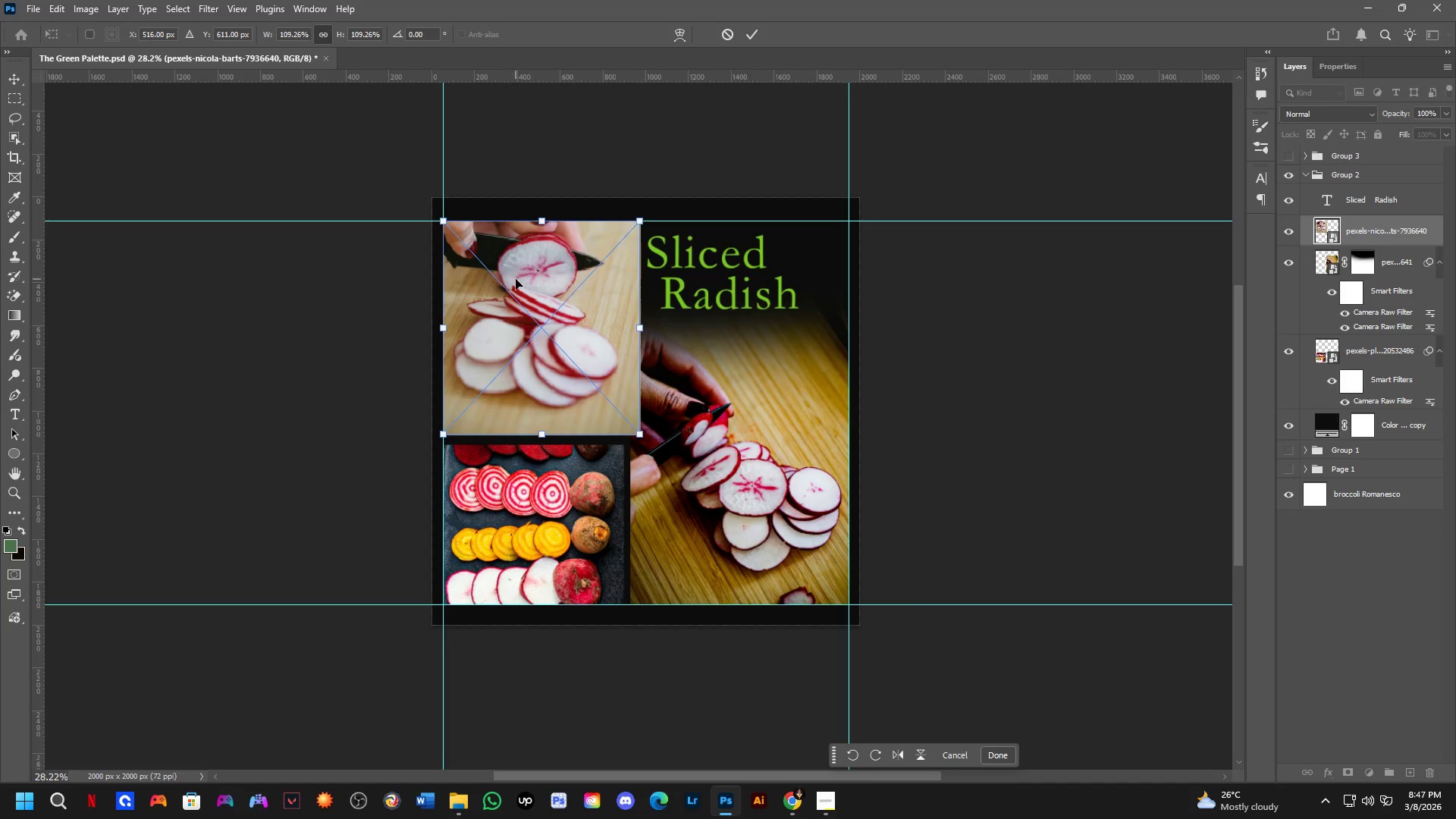 
key(NumpadEnter)
 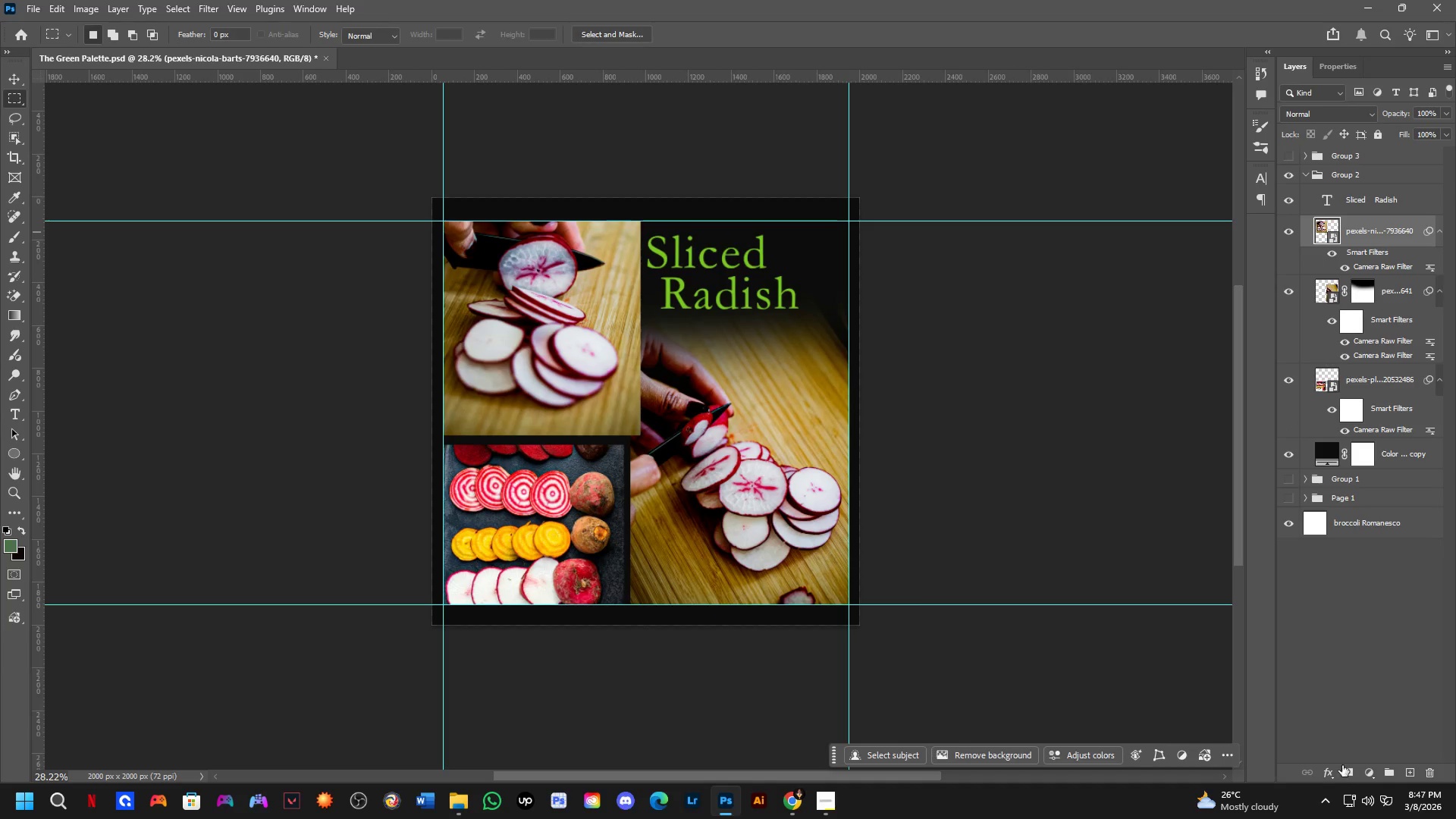 
left_click([1342, 770])
 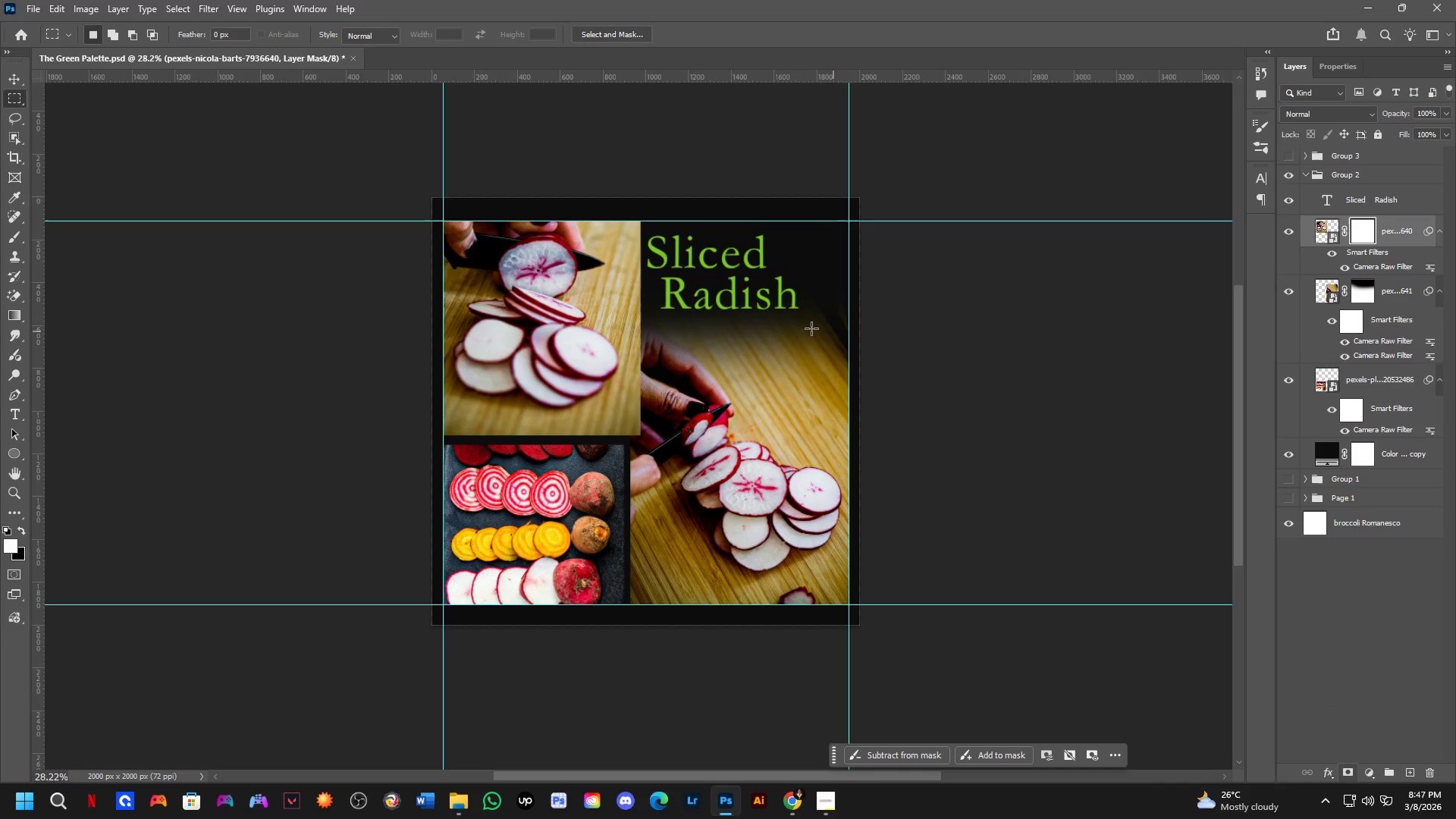 
scroll: coordinate [691, 320], scroll_direction: up, amount: 3.0
 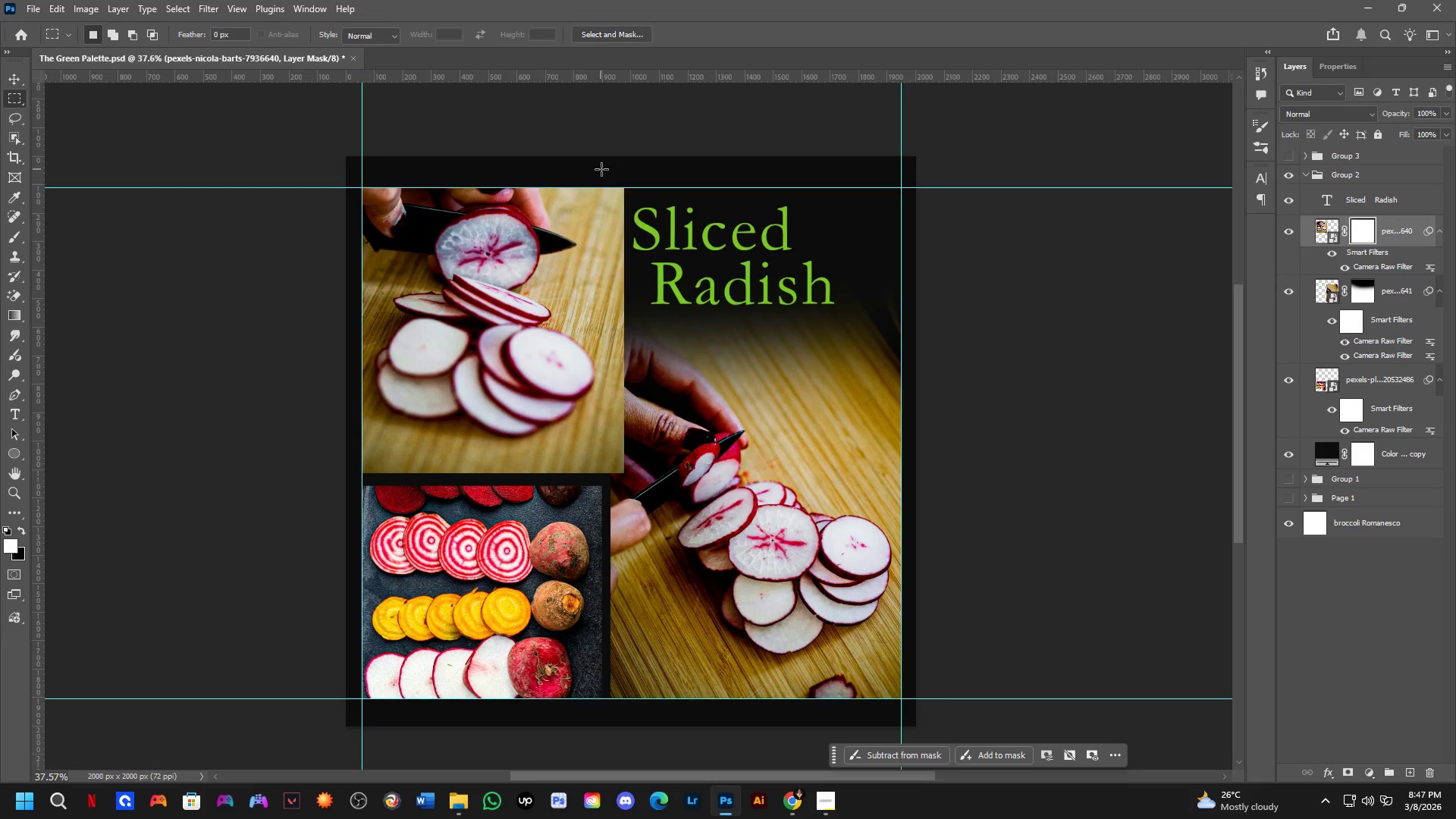 
left_click_drag(start_coordinate=[618, 171], to_coordinate=[780, 599])
 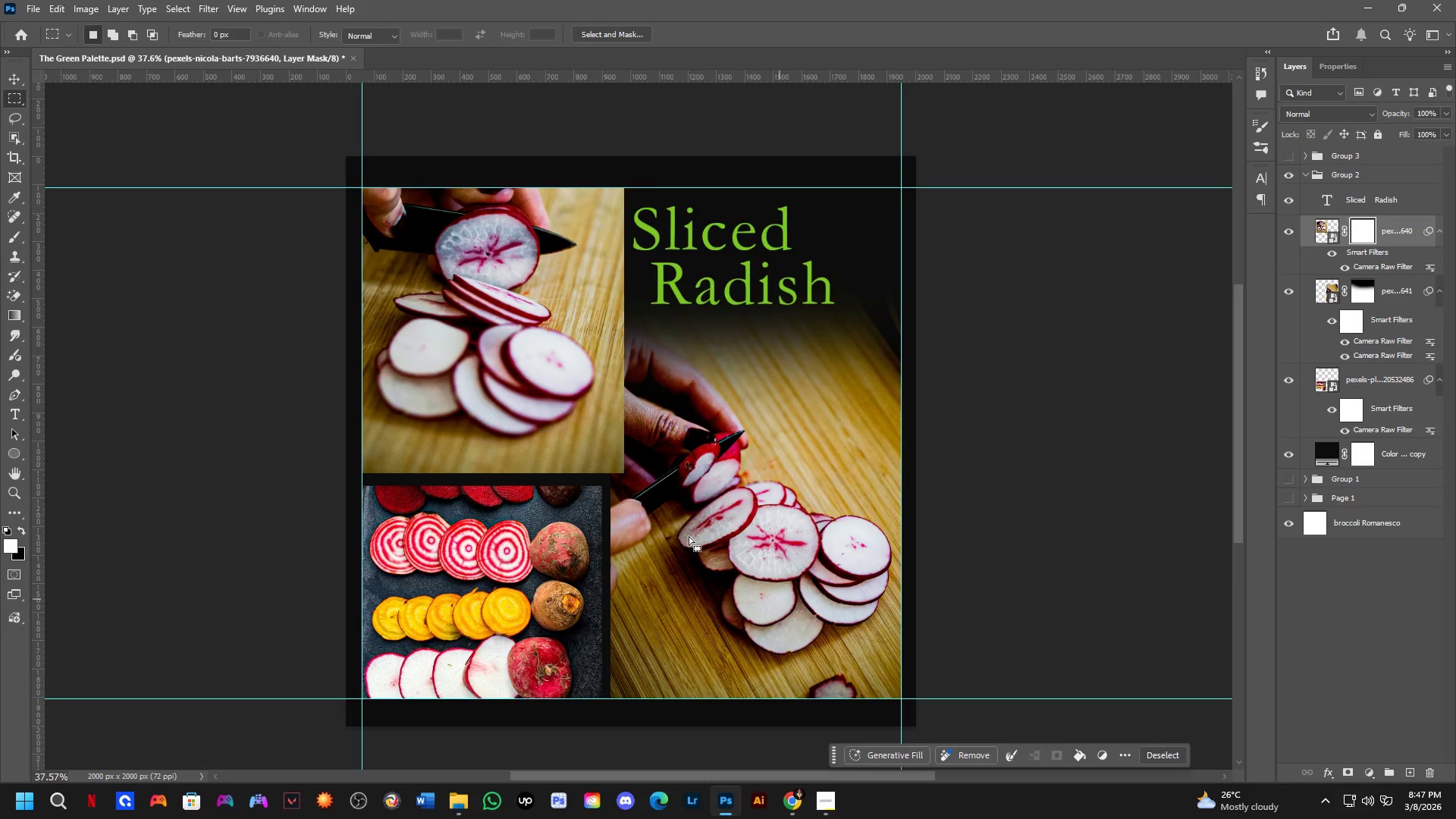 
scroll: coordinate [703, 505], scroll_direction: up, amount: 8.0
 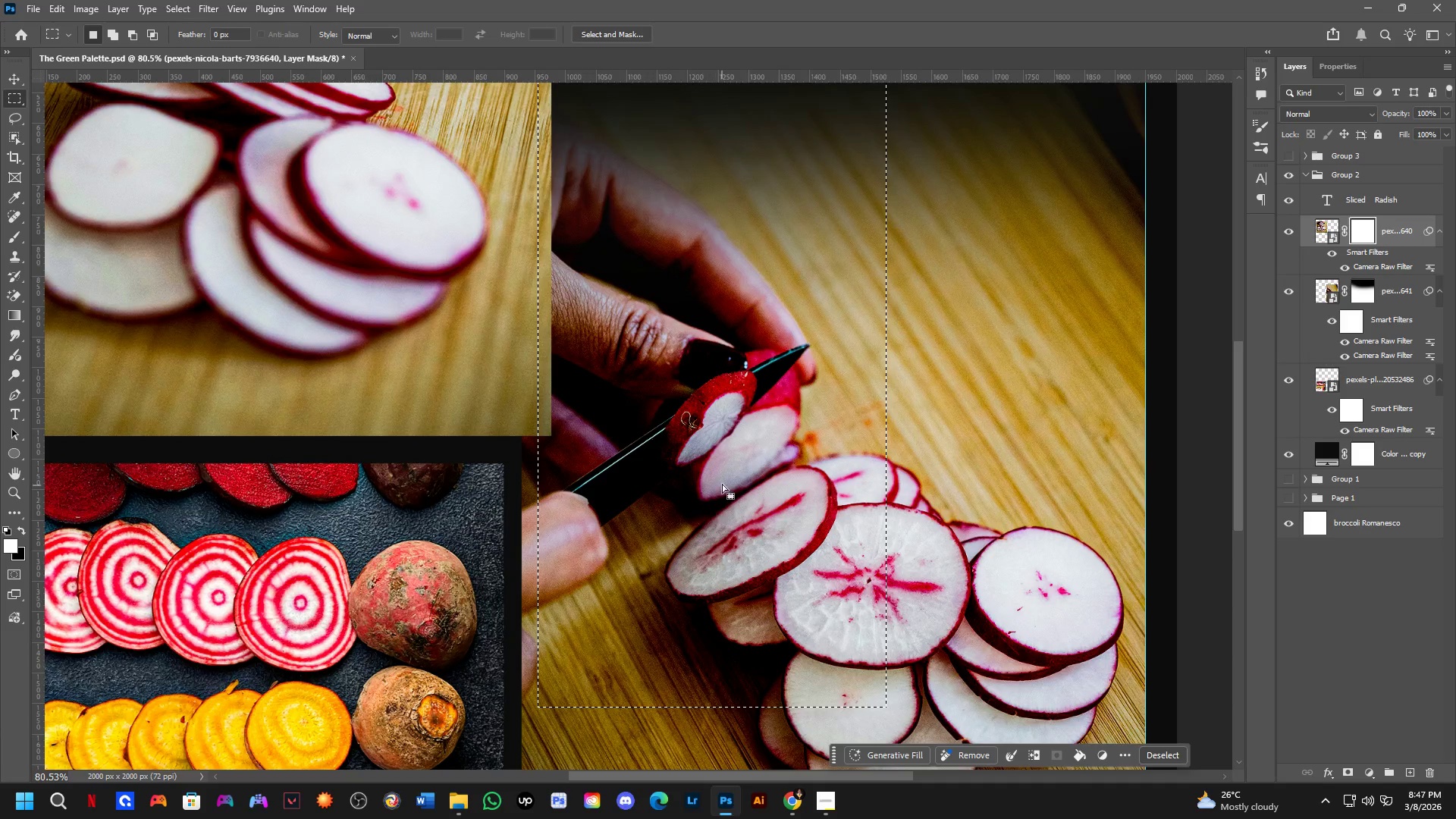 
left_click_drag(start_coordinate=[722, 484], to_coordinate=[686, 484])